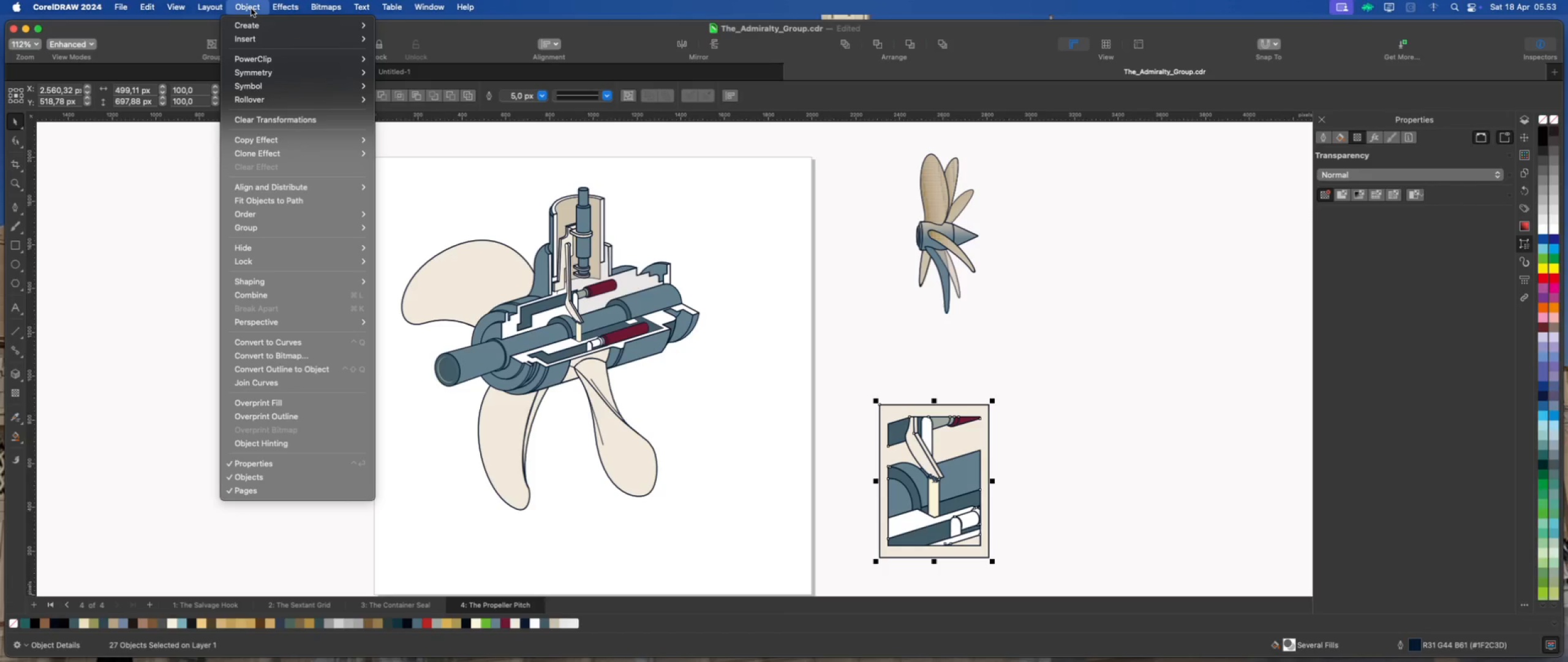 
left_click([251, 9])
 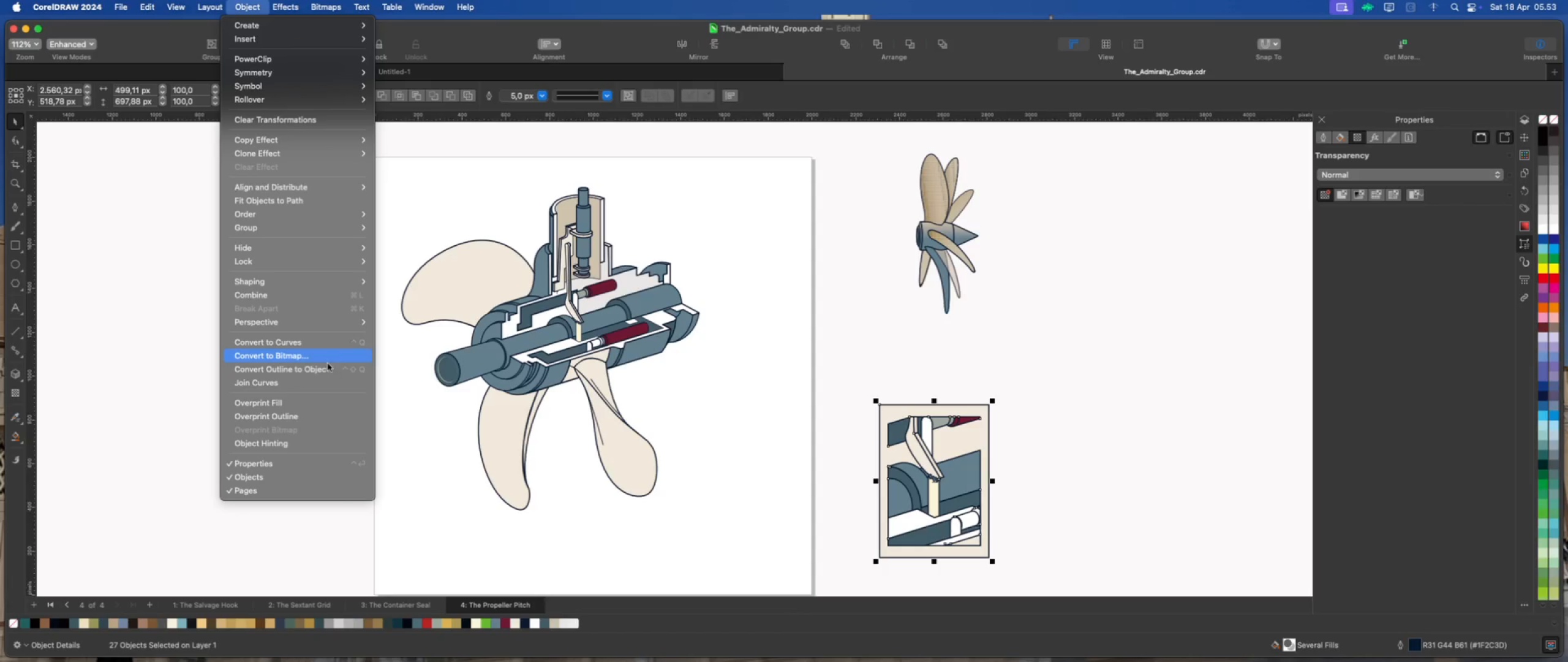 
left_click([328, 366])
 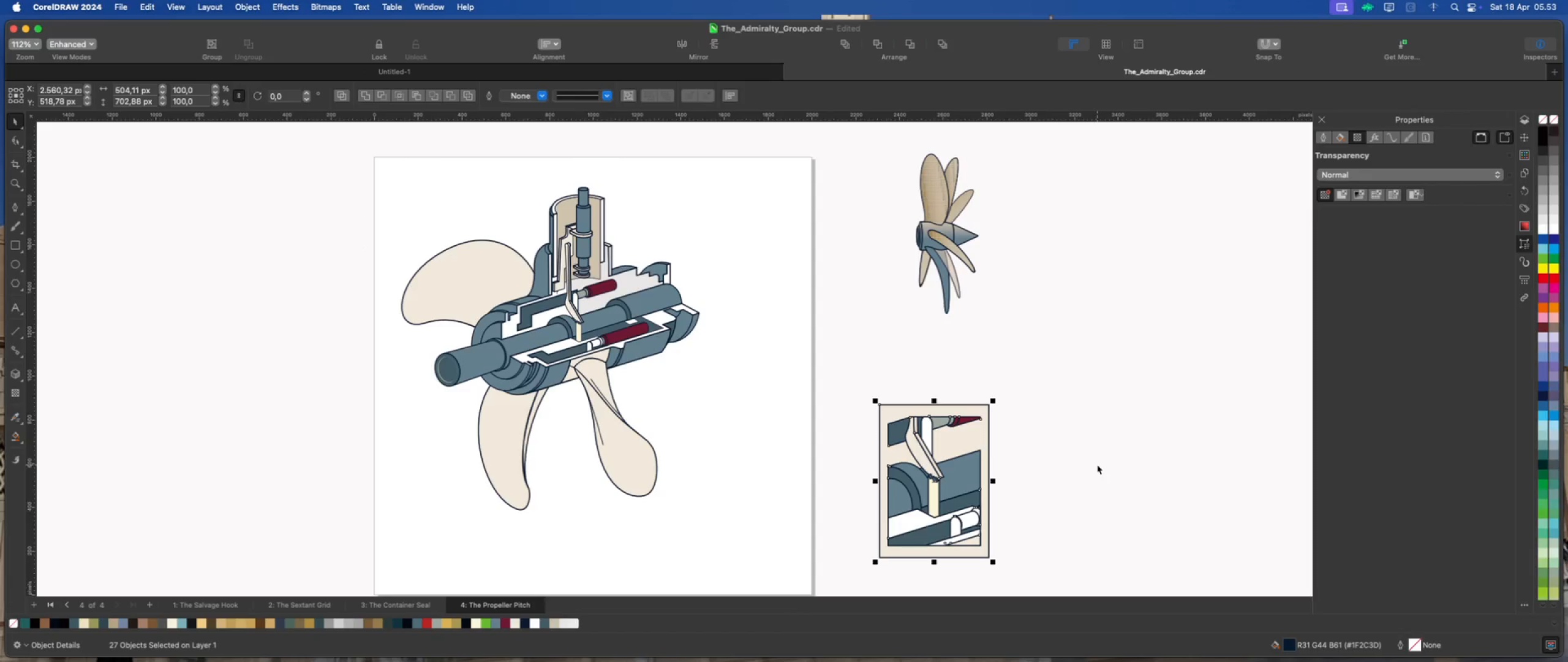 
left_click([1097, 465])
 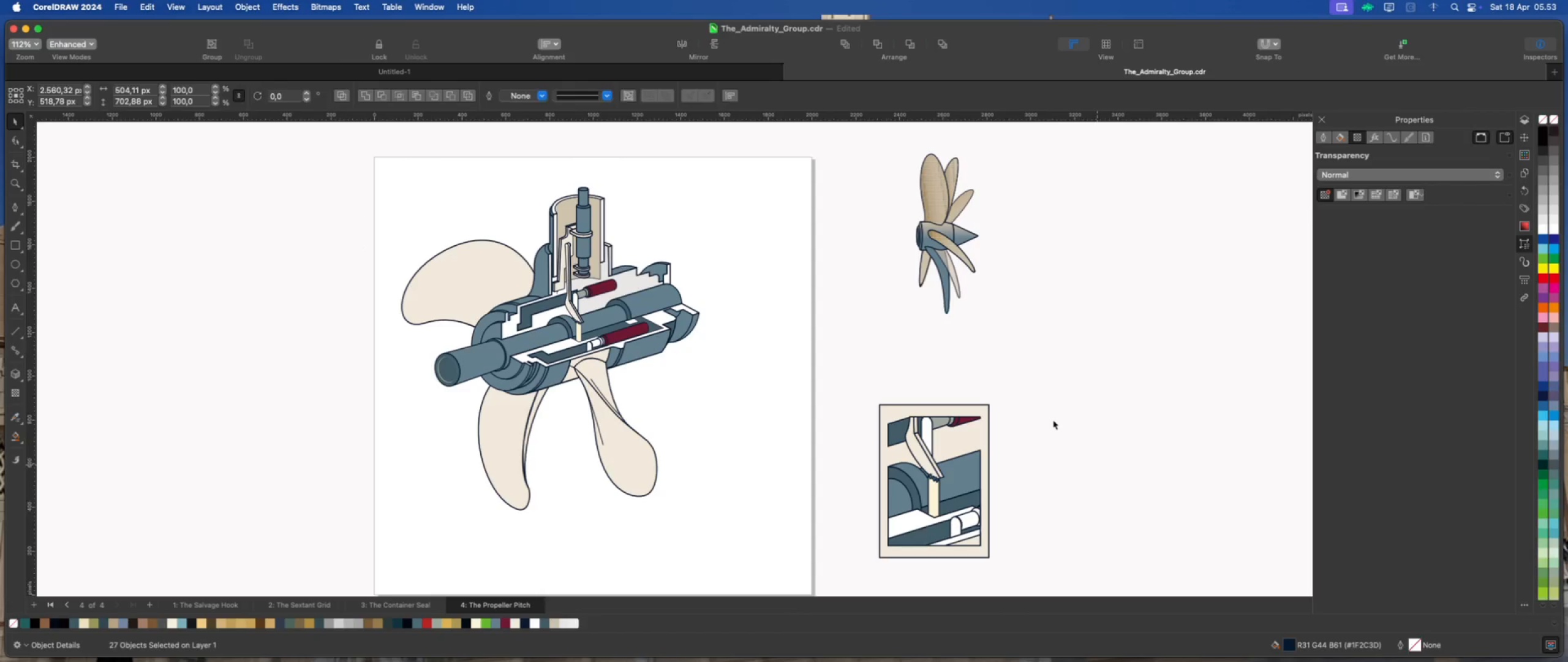 
scroll: coordinate [1051, 420], scroll_direction: down, amount: 2.0
 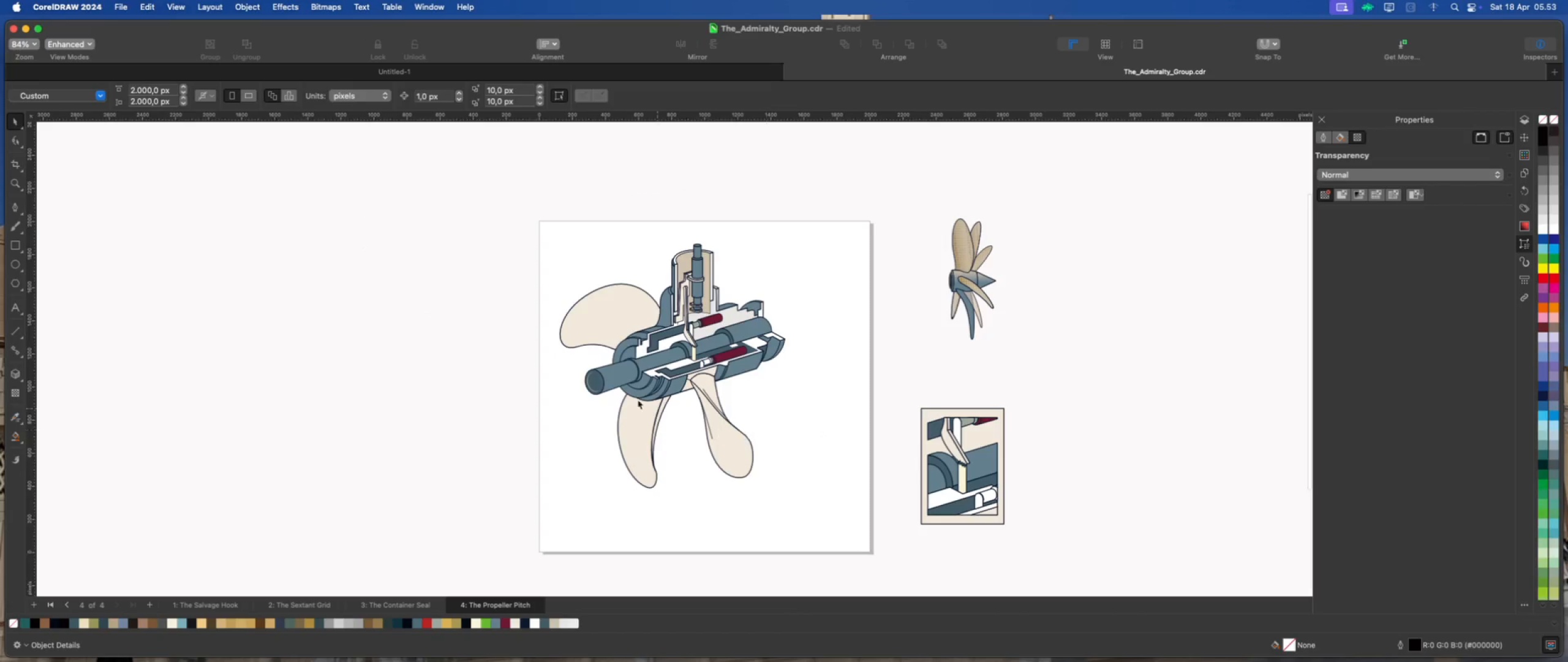 
scroll: coordinate [617, 388], scroll_direction: up, amount: 3.0
 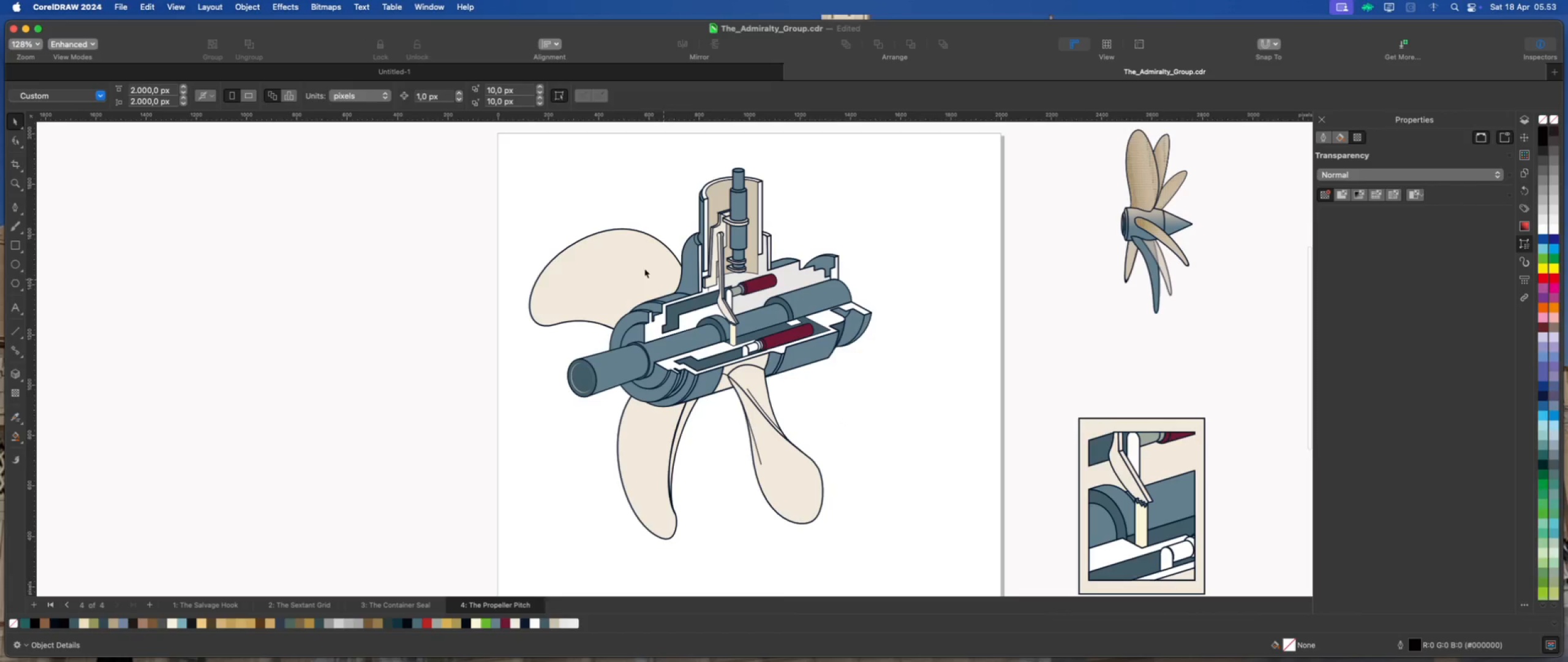 
double_click([641, 265])
 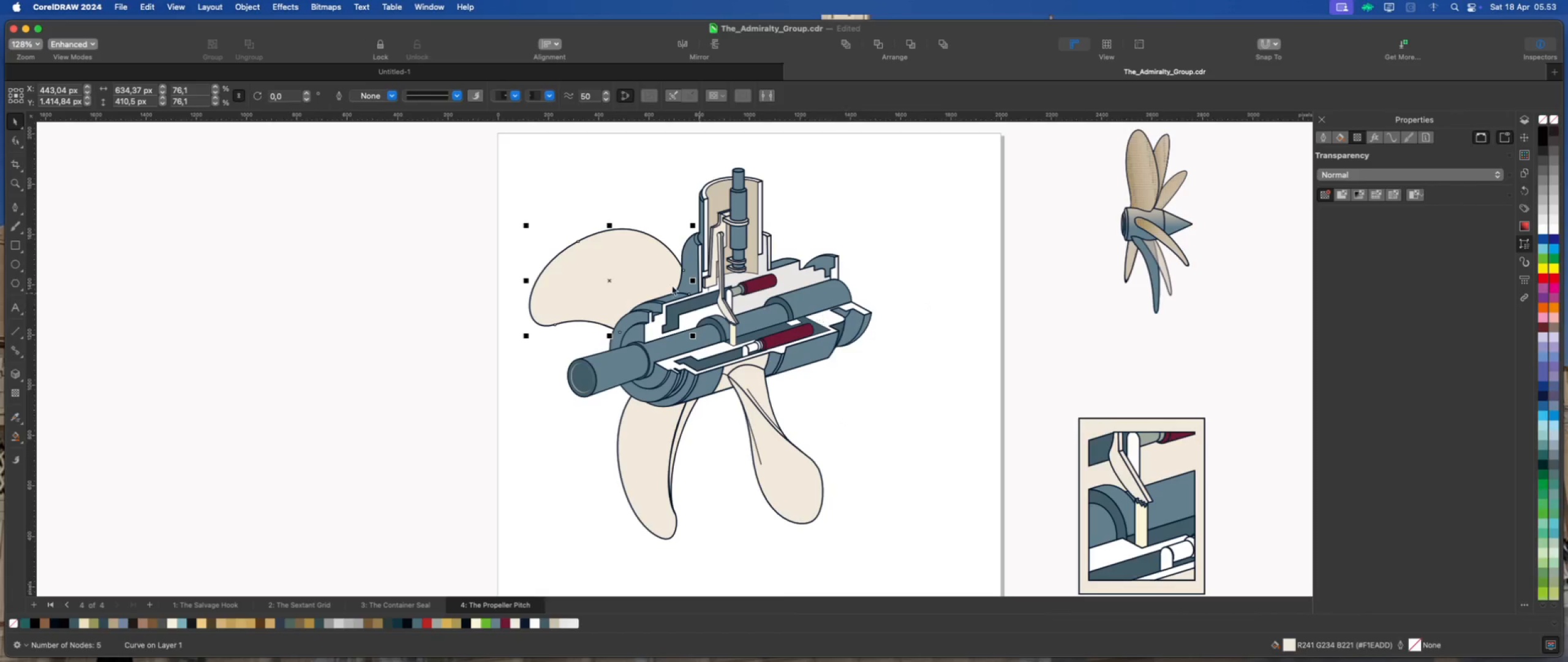 
left_click_drag(start_coordinate=[636, 270], to_coordinate=[432, 248])
 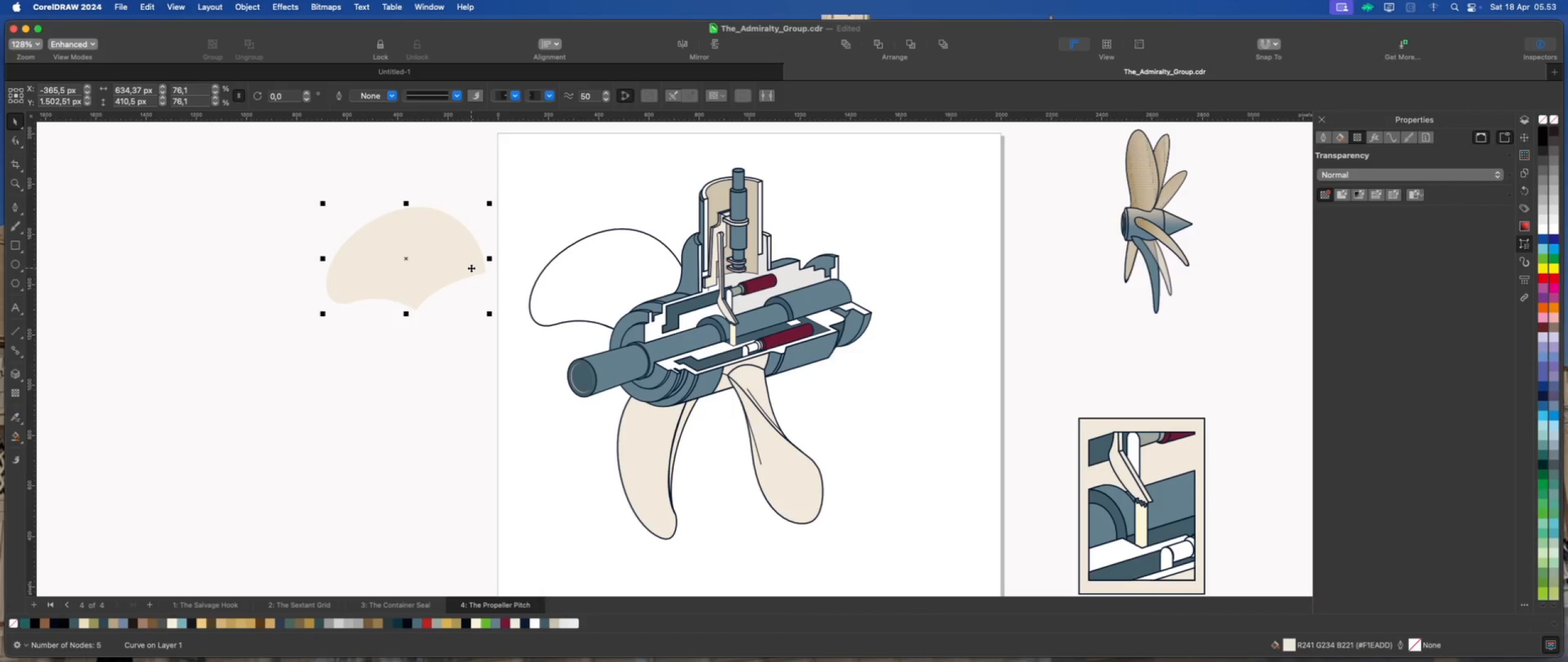 
key(Meta+Z)
 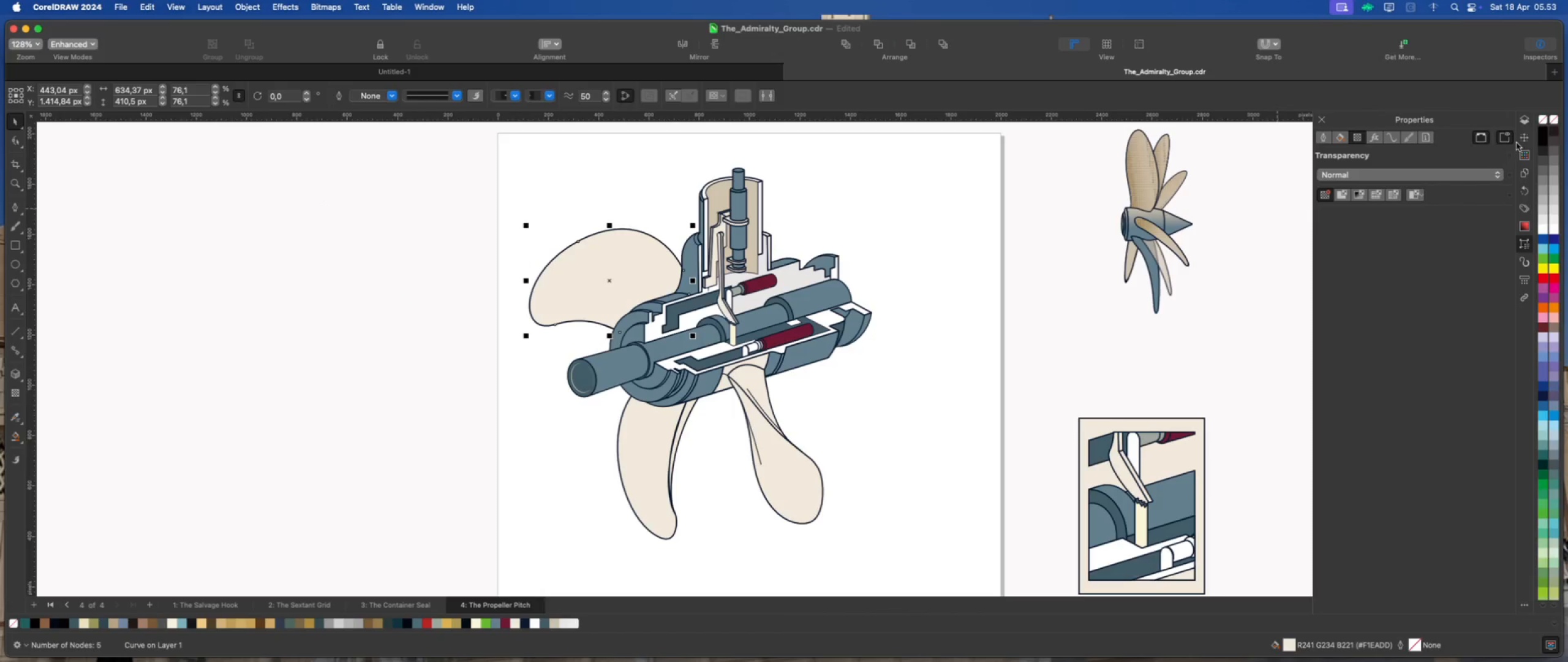 
left_click([1525, 137])
 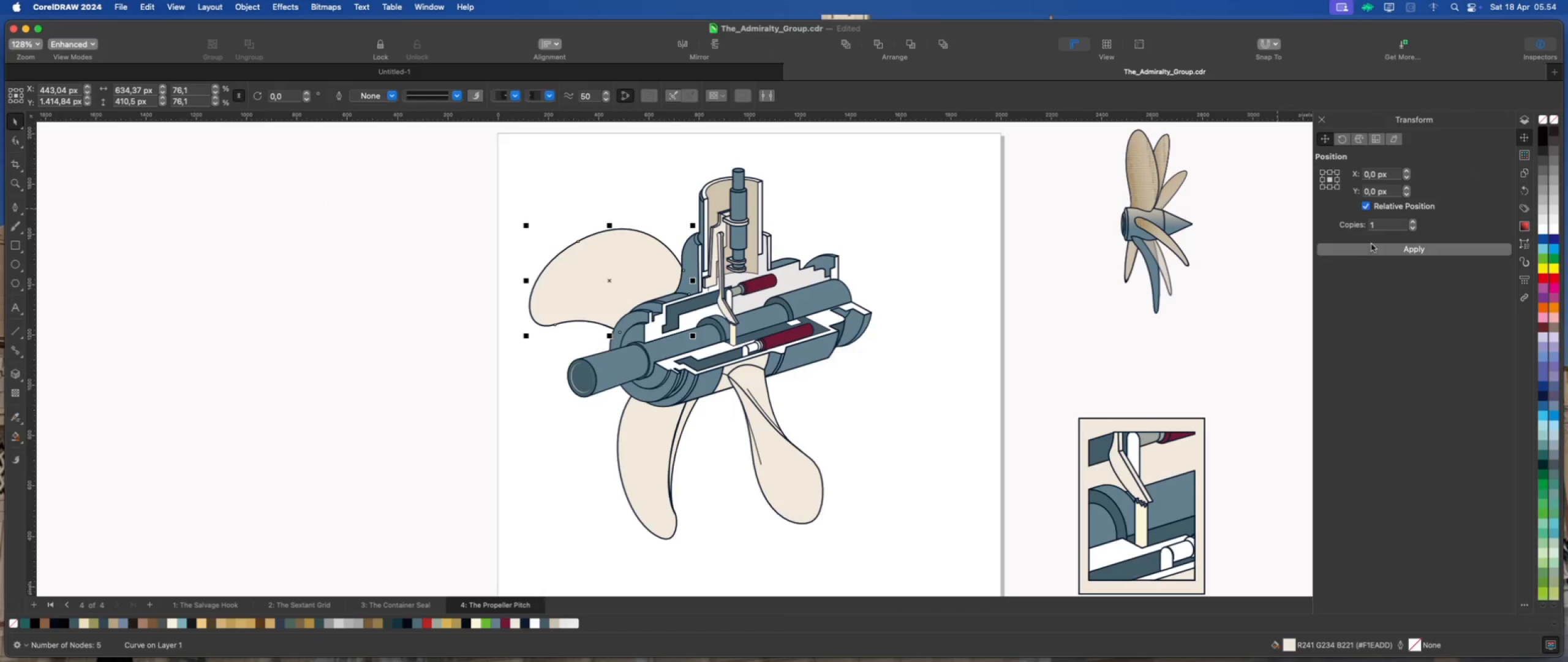 
left_click([1373, 249])
 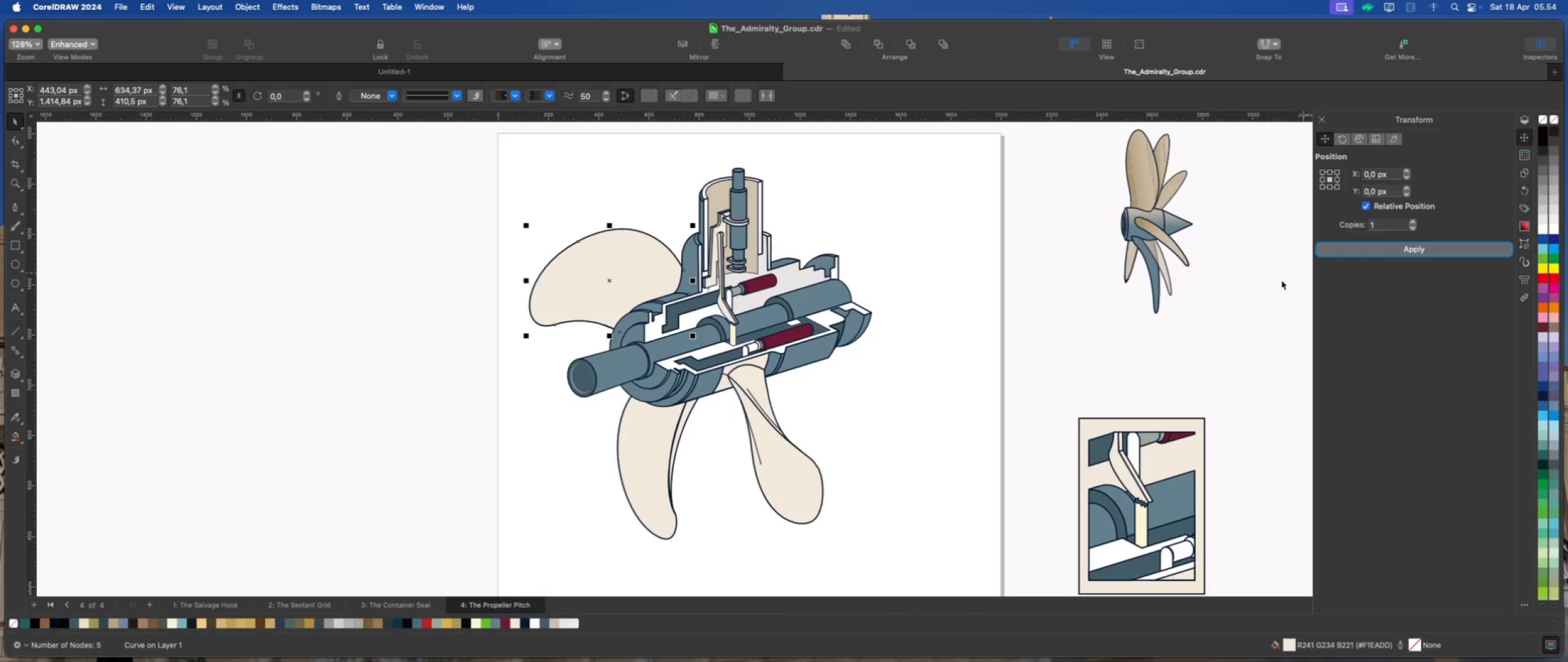 
left_click([910, 351])
 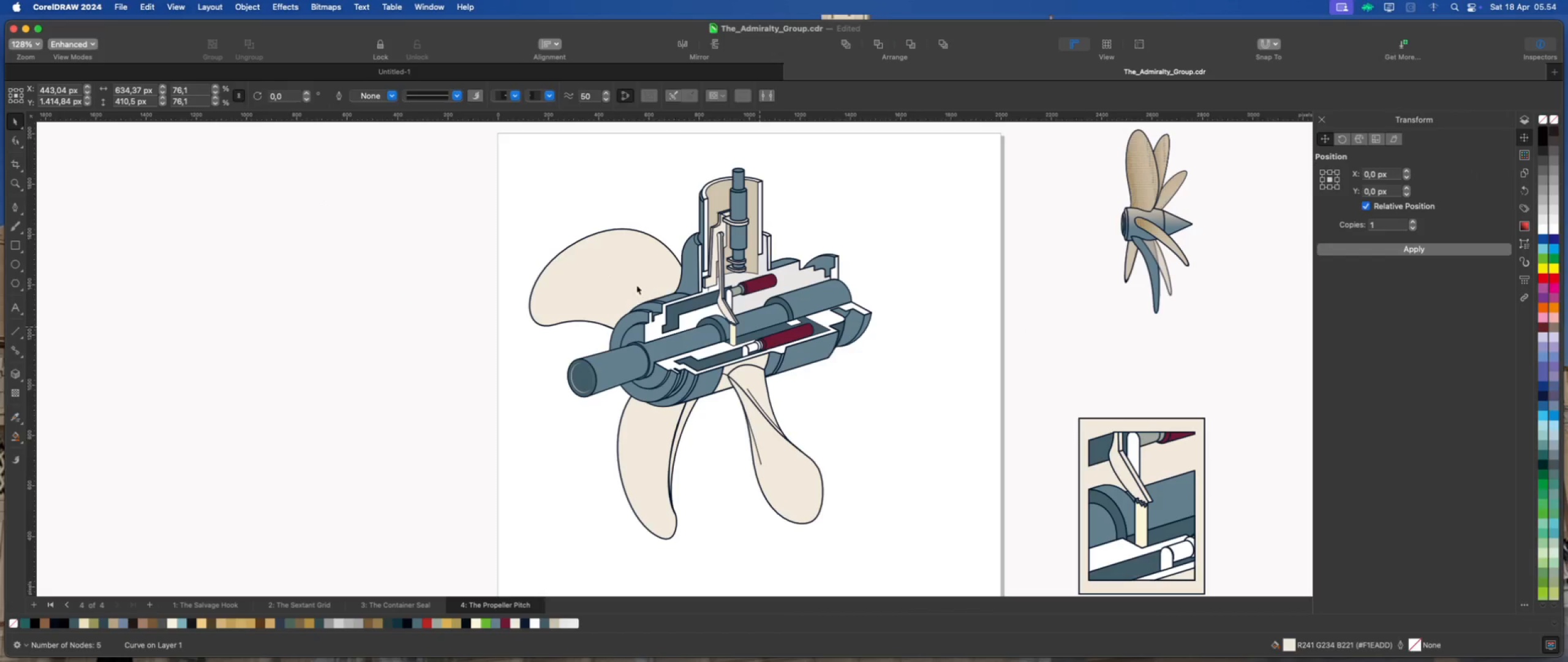 
left_click_drag(start_coordinate=[636, 285], to_coordinate=[485, 269])
 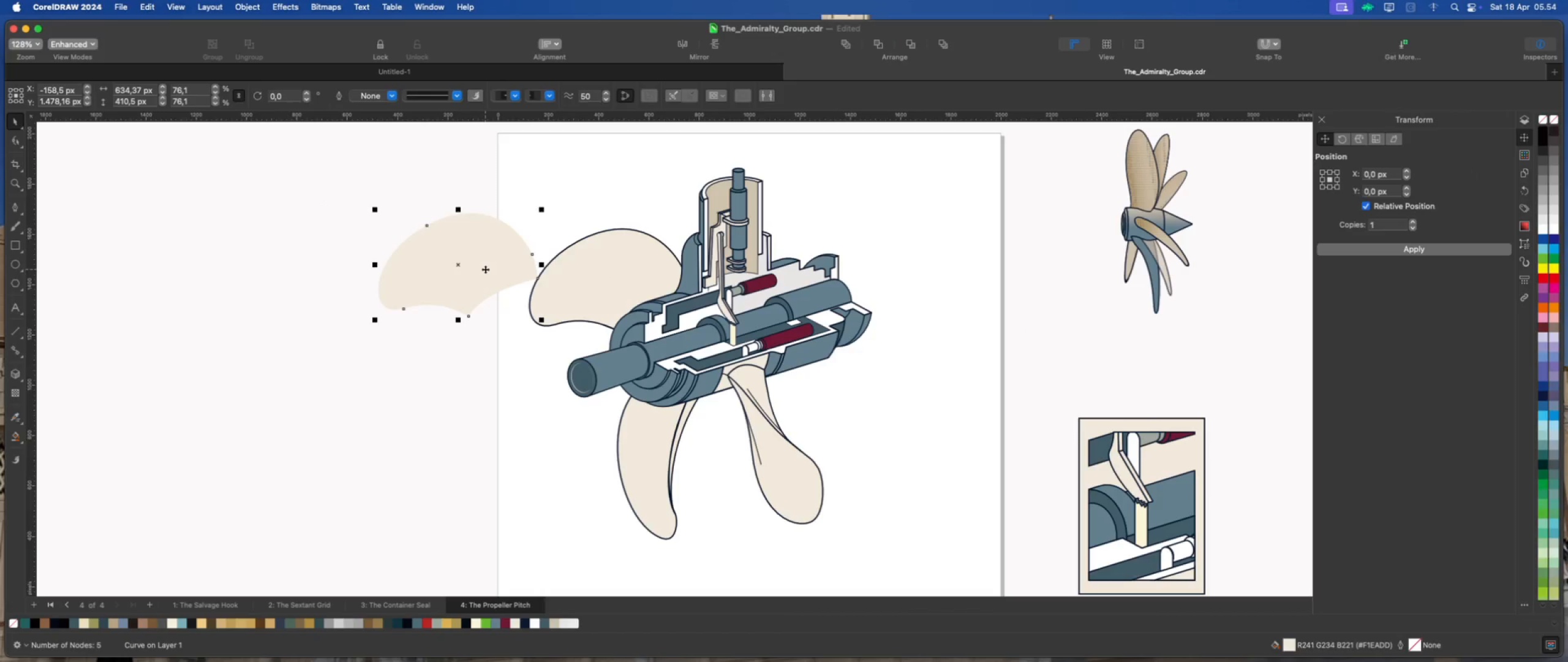 
key(Meta+Z)
 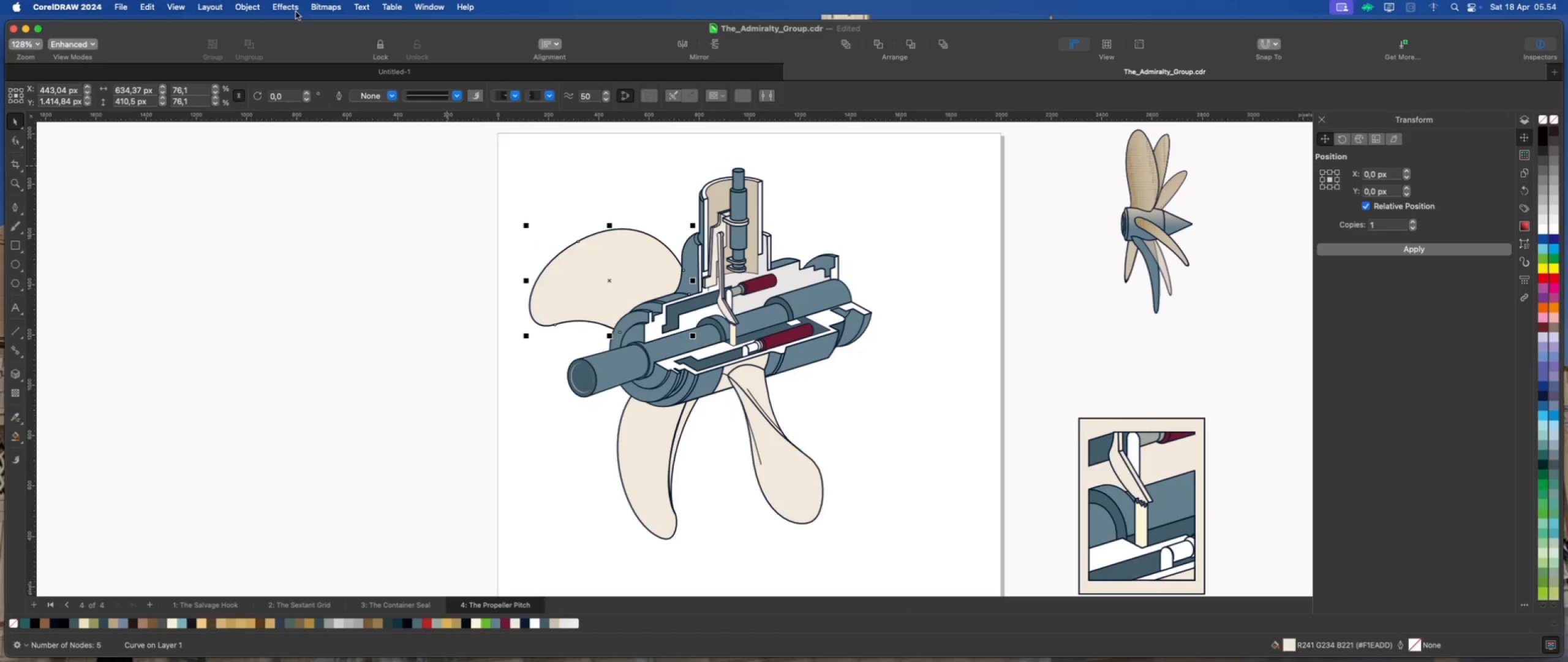 
left_click([293, 10])
 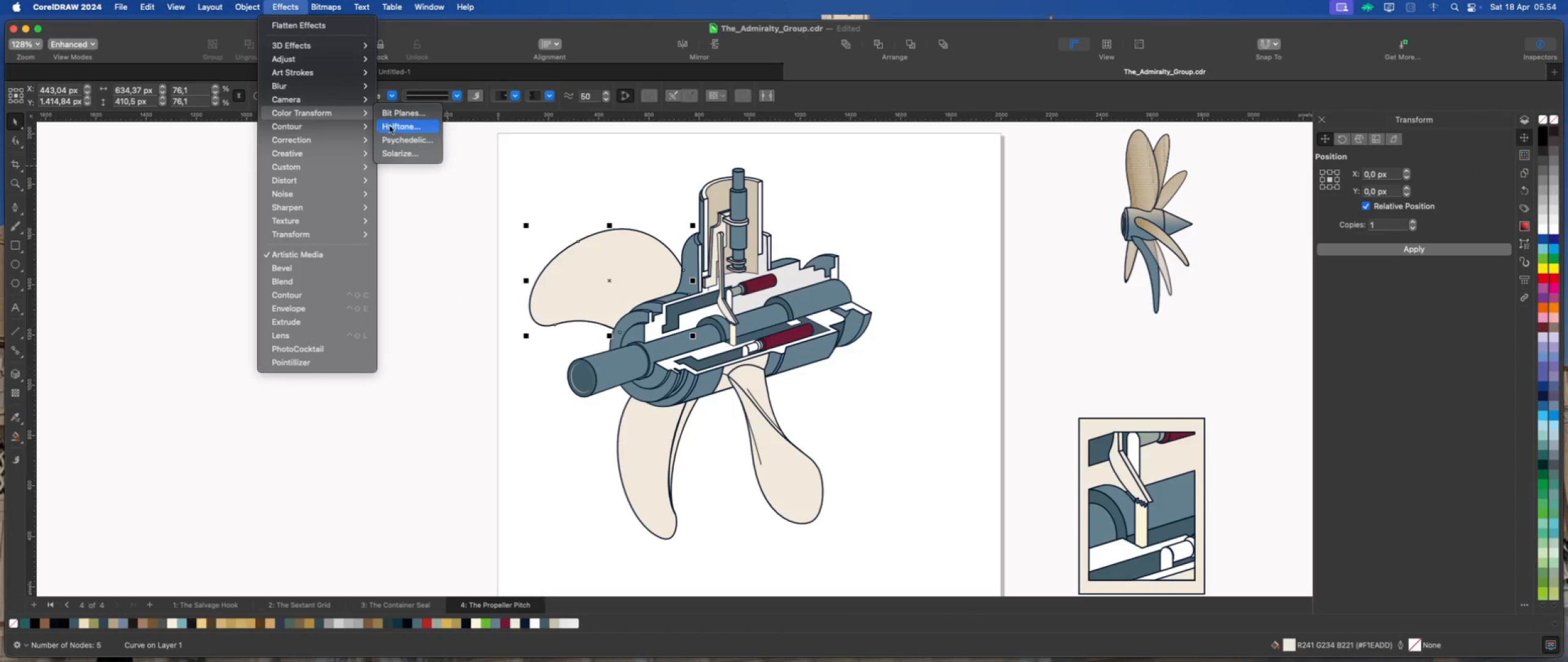 
left_click([397, 129])
 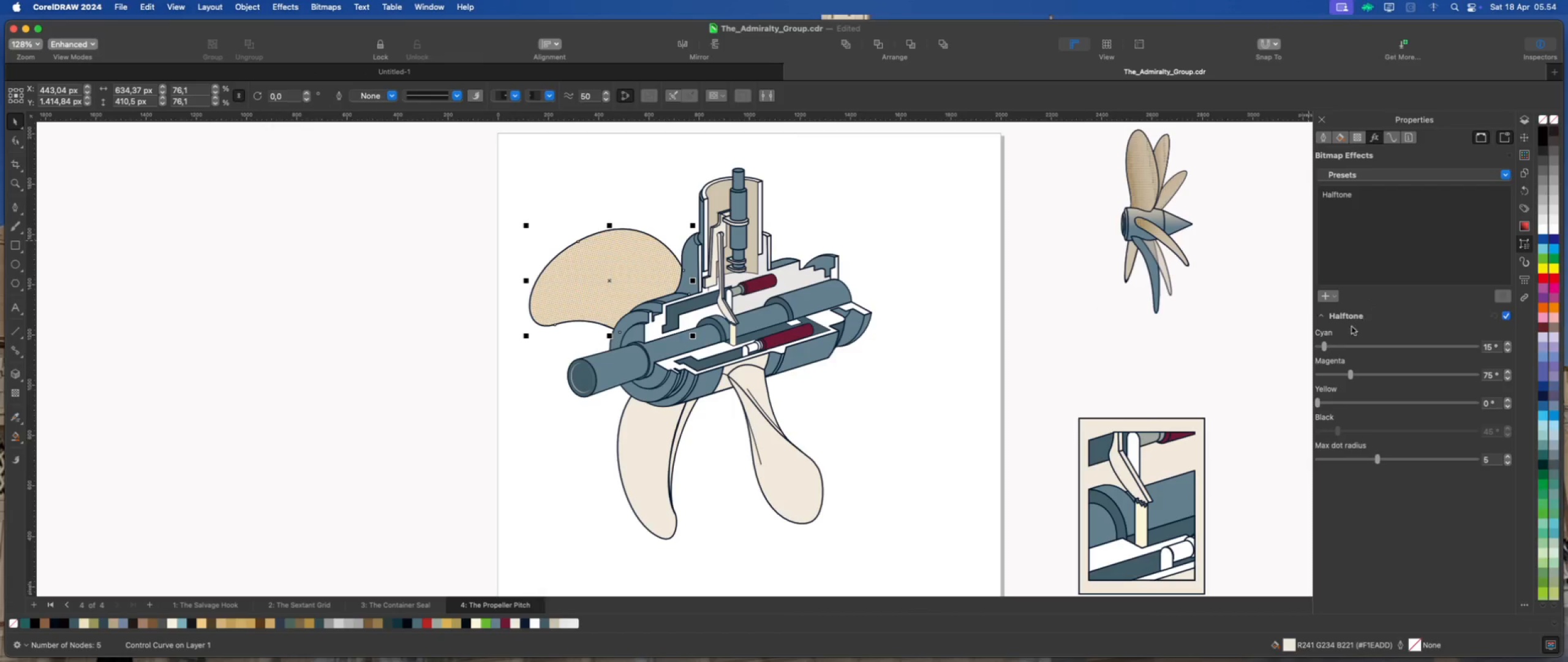 
left_click_drag(start_coordinate=[1324, 346], to_coordinate=[1300, 354])
 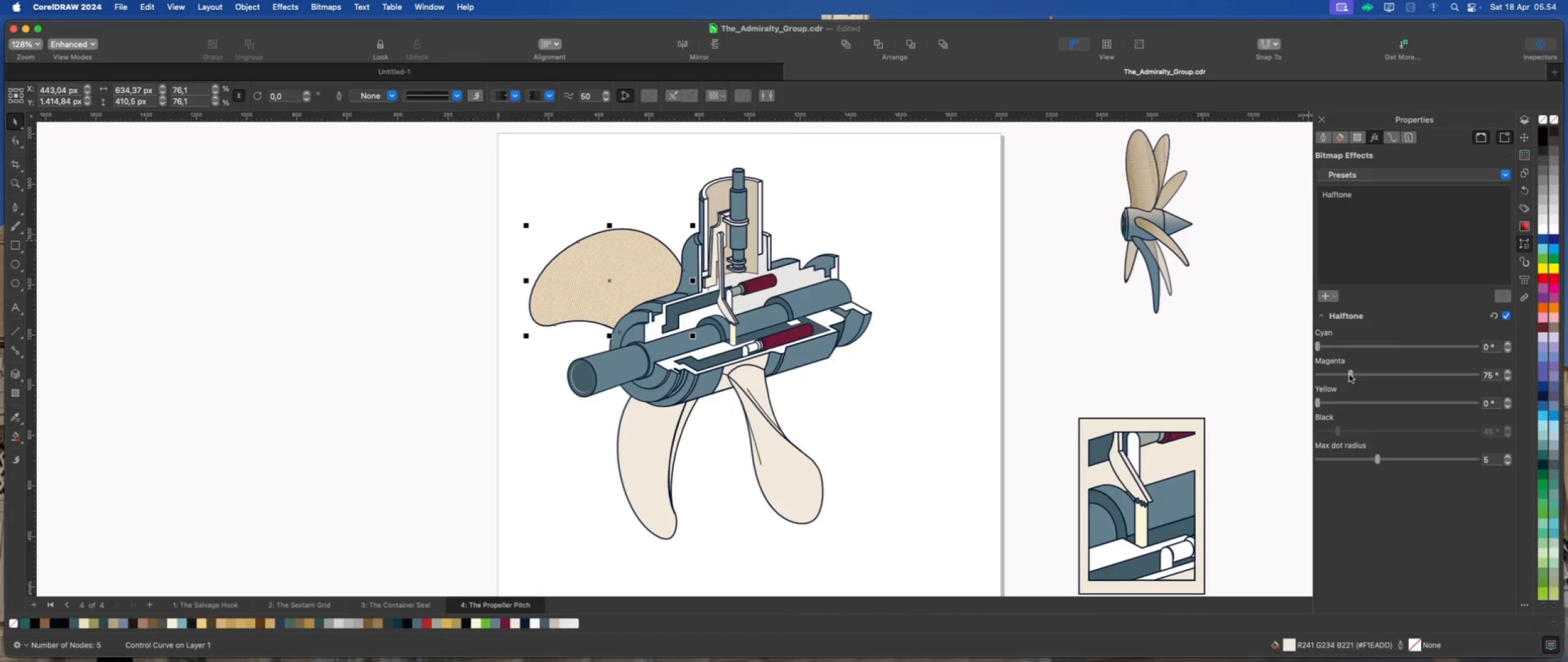 
left_click_drag(start_coordinate=[1349, 375], to_coordinate=[1300, 389])
 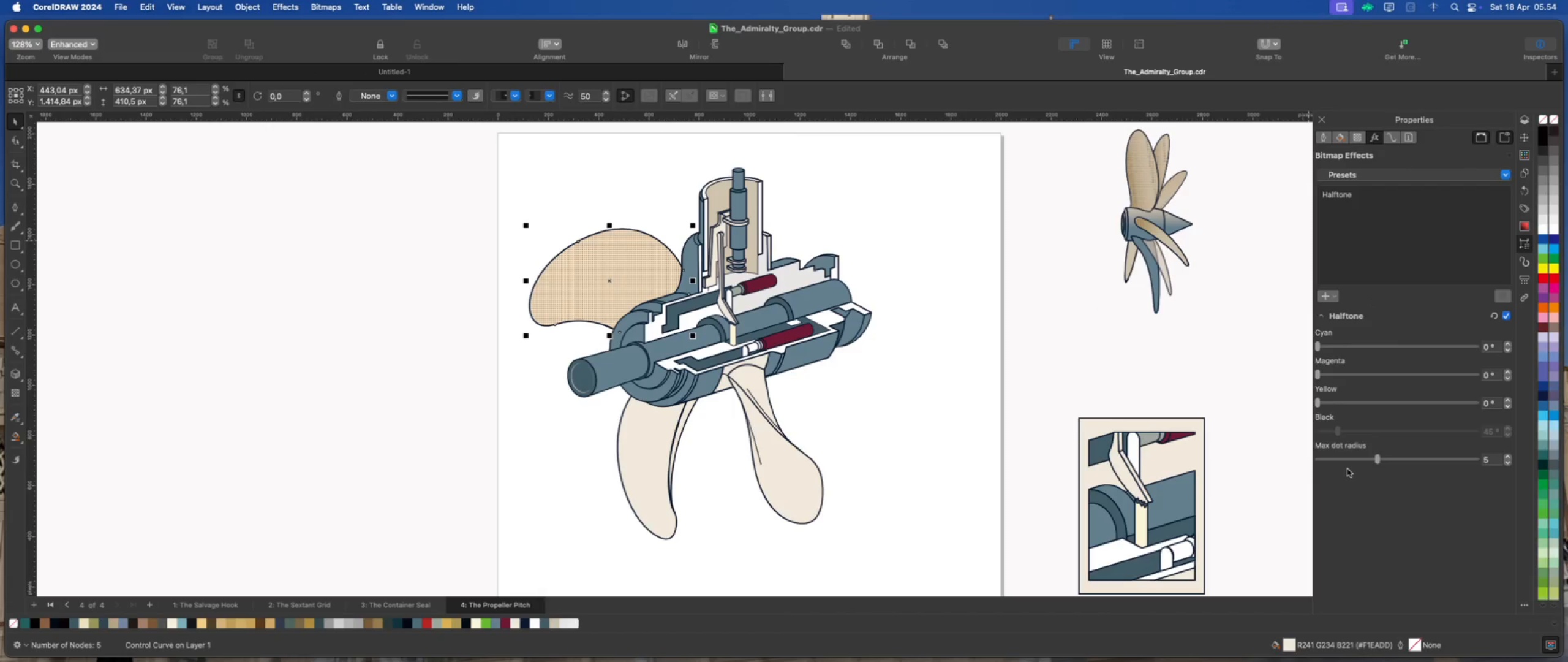 
left_click([1357, 459])
 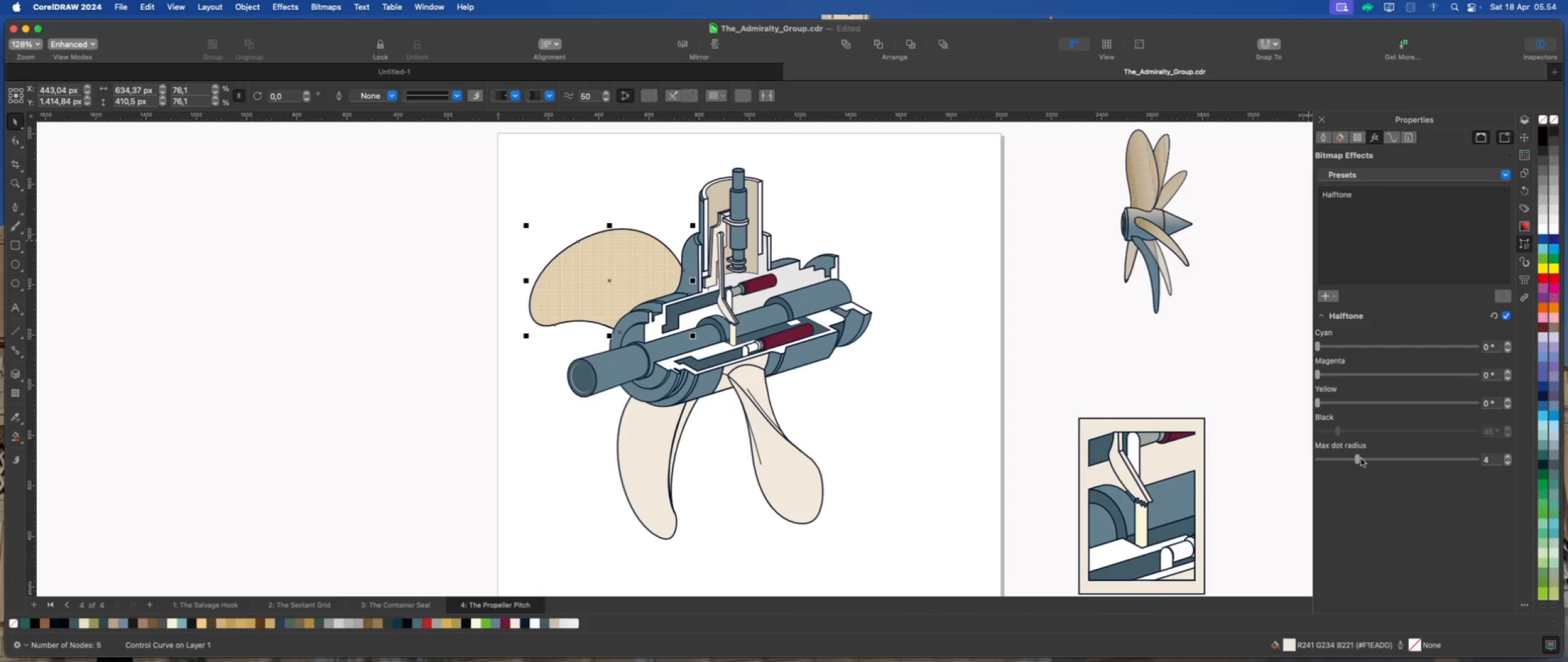 
left_click([1363, 458])
 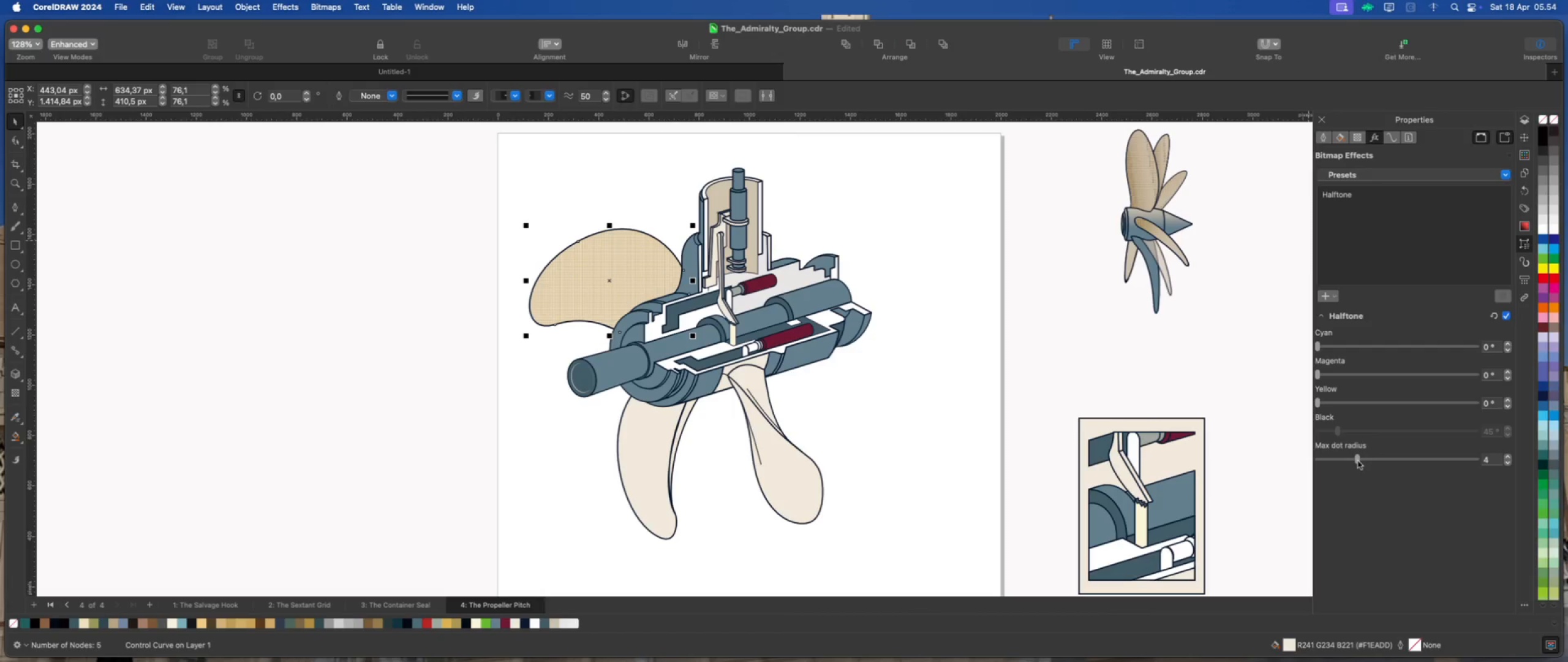 
left_click_drag(start_coordinate=[1358, 461], to_coordinate=[1367, 461])
 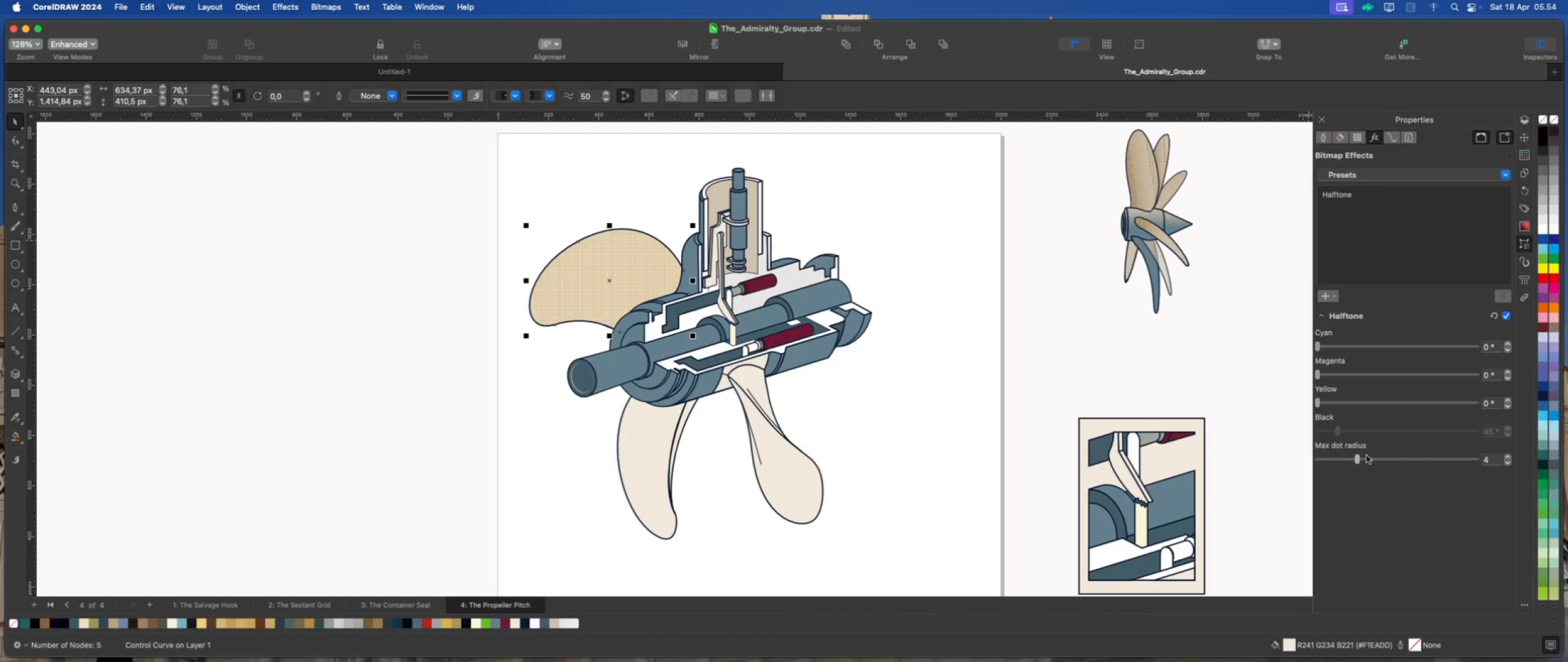 
left_click([1366, 455])
 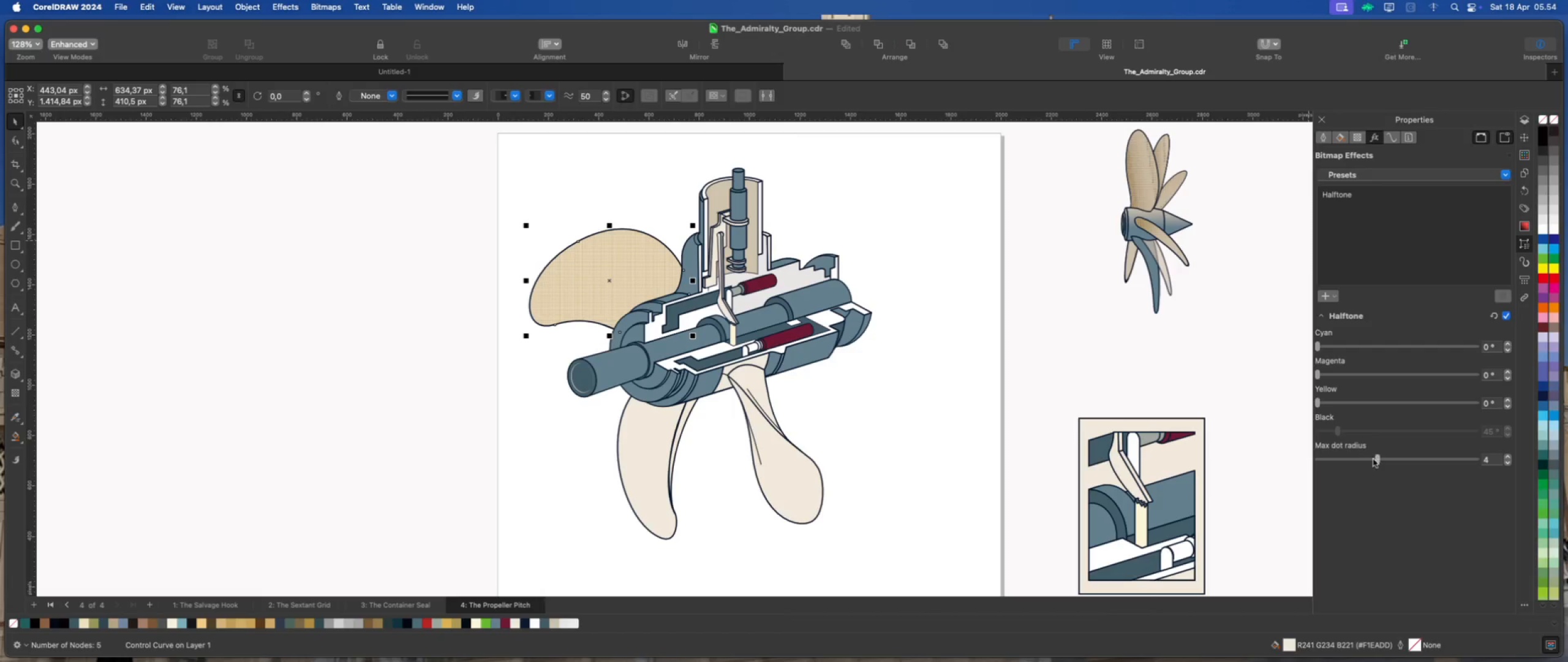 
left_click([1373, 459])
 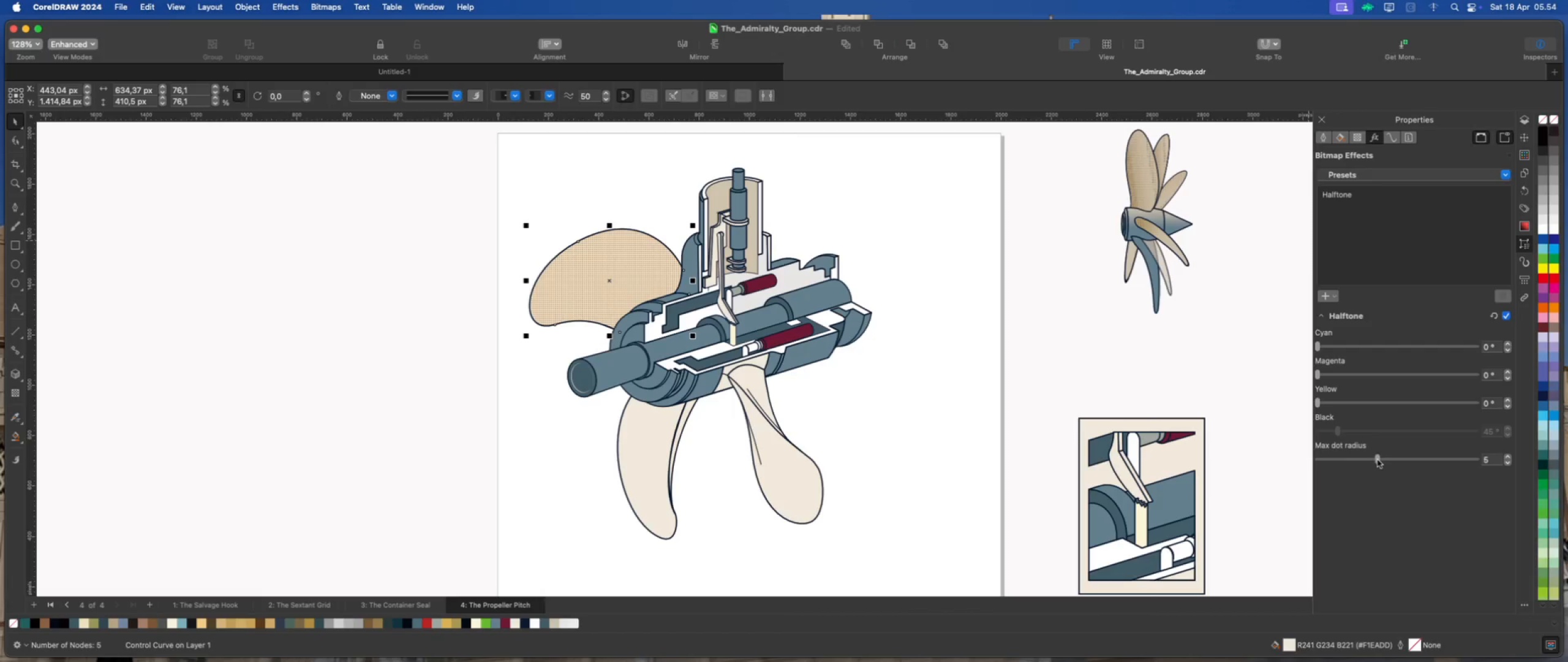 
left_click_drag(start_coordinate=[1378, 460], to_coordinate=[1364, 462])
 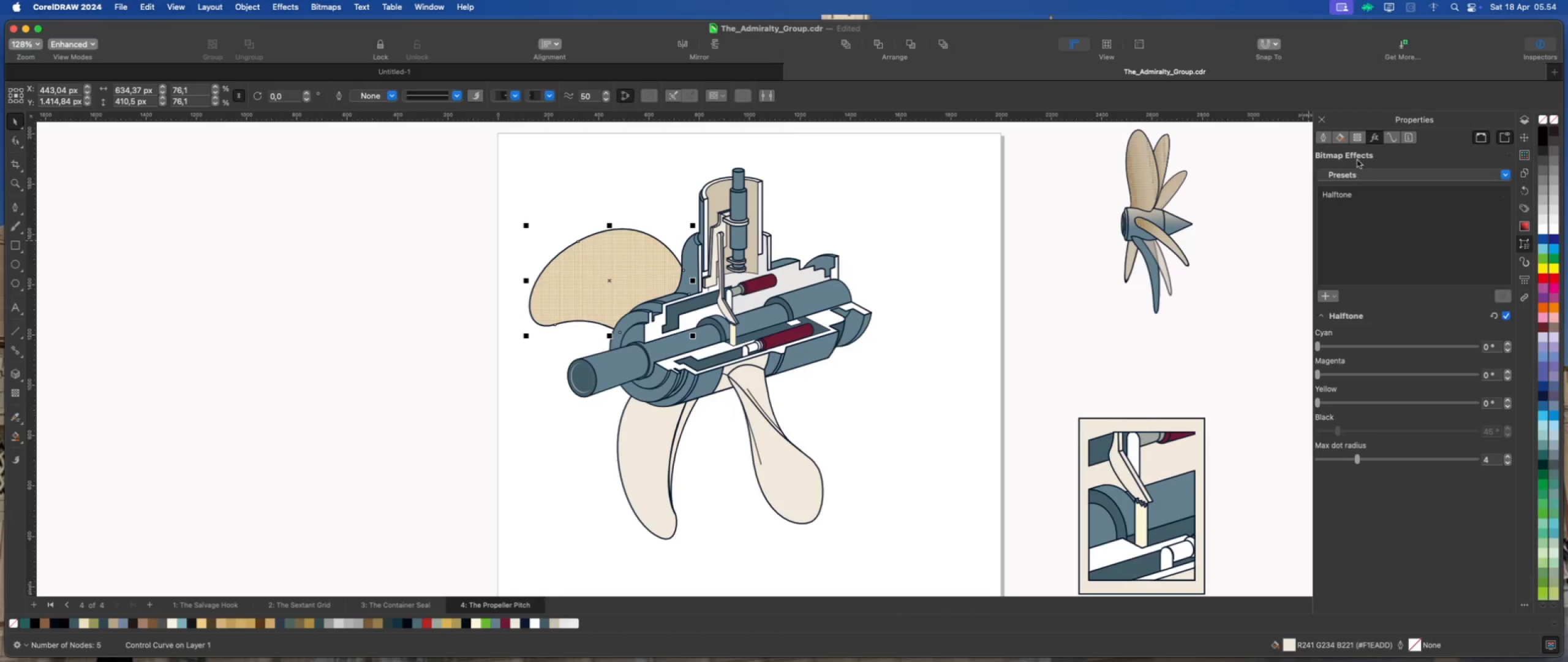 
left_click([1360, 140])
 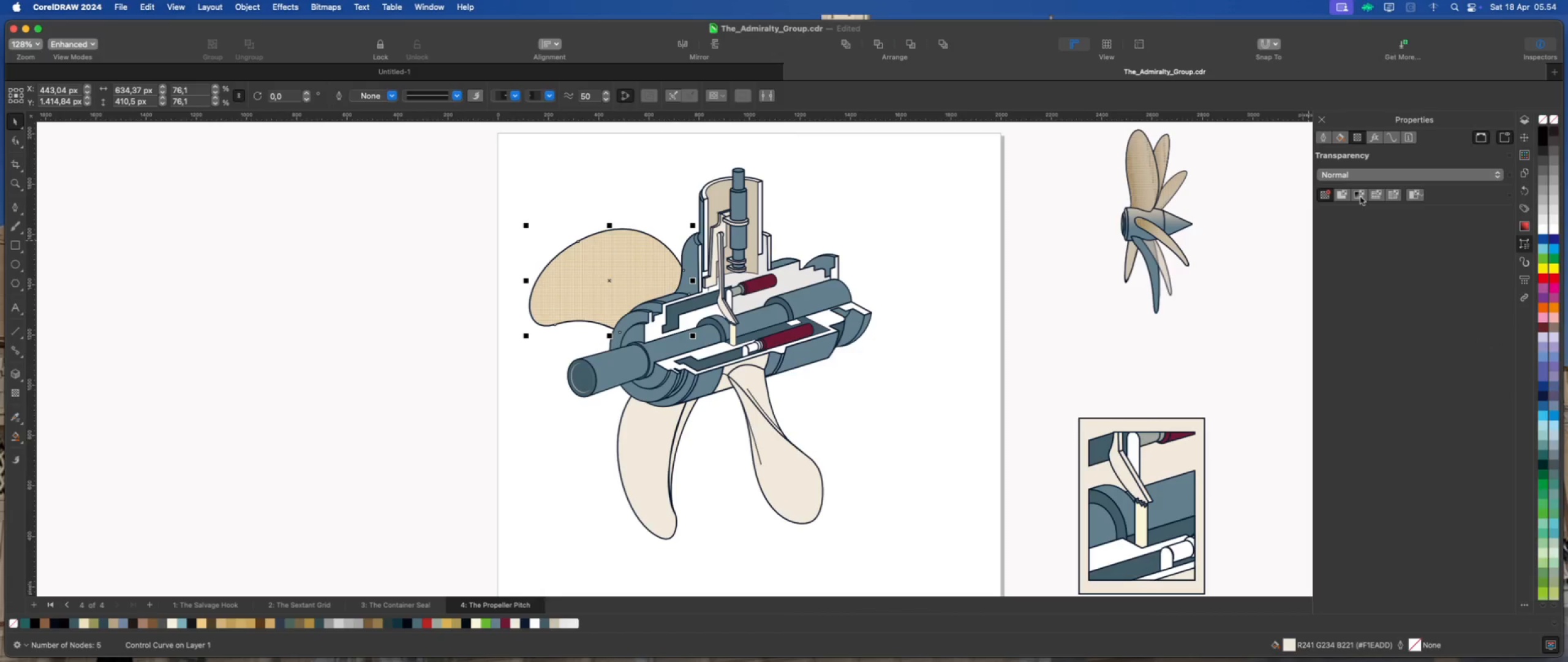 
left_click([1360, 197])
 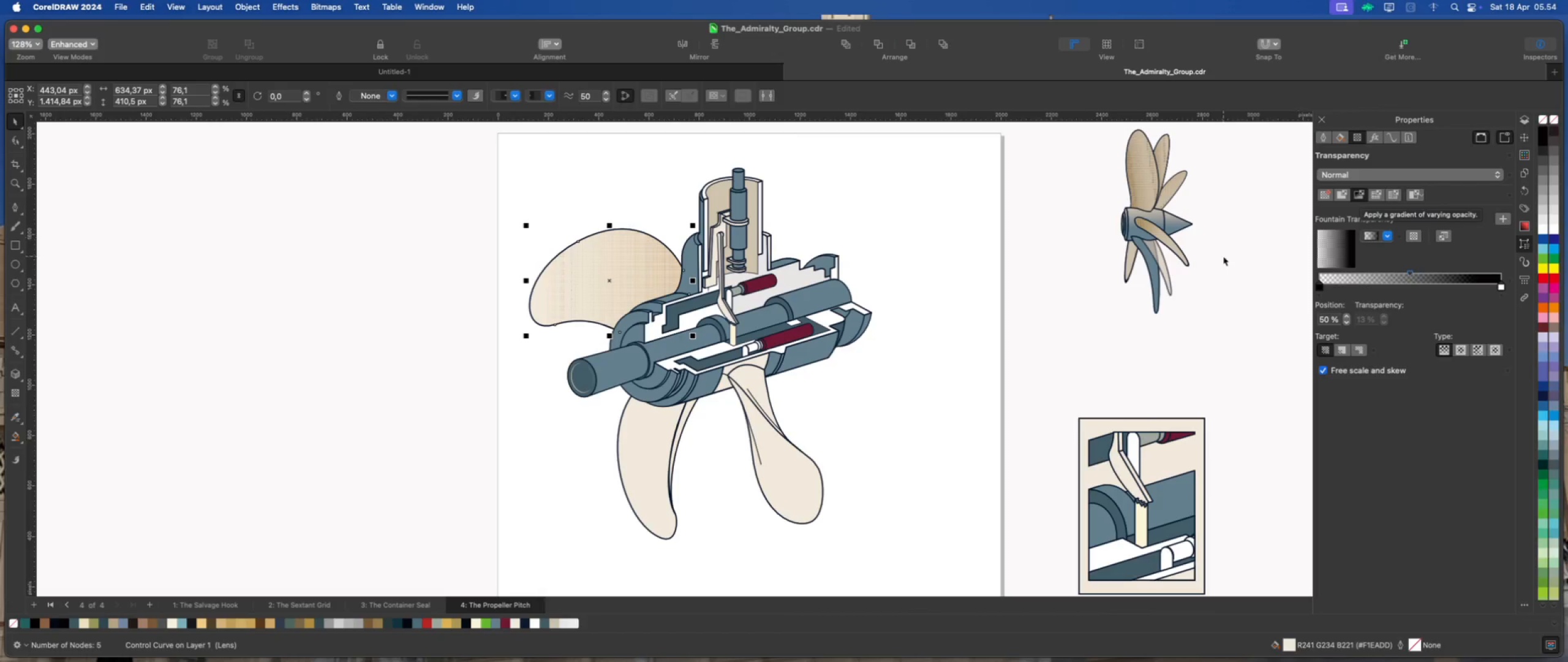 
left_click_drag(start_coordinate=[1344, 241], to_coordinate=[1338, 250])
 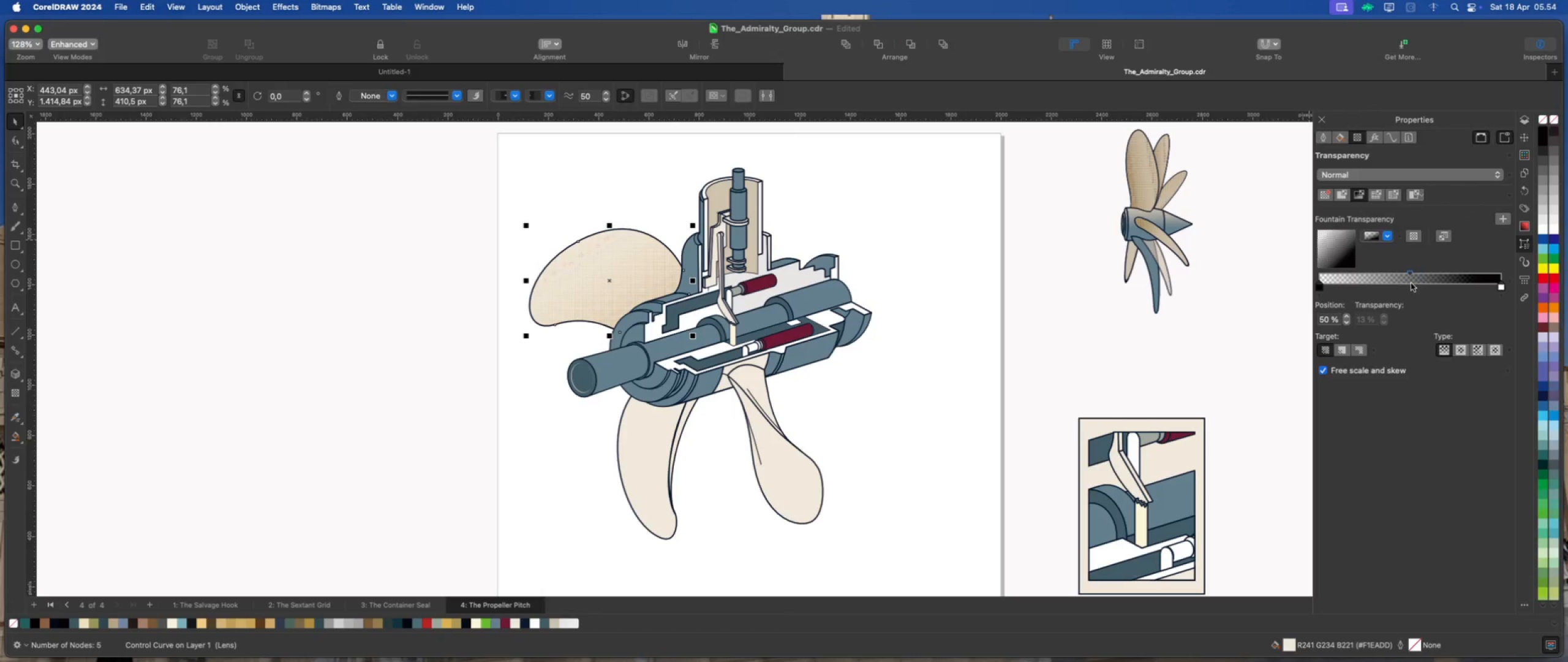 
left_click_drag(start_coordinate=[1411, 273], to_coordinate=[1423, 273])
 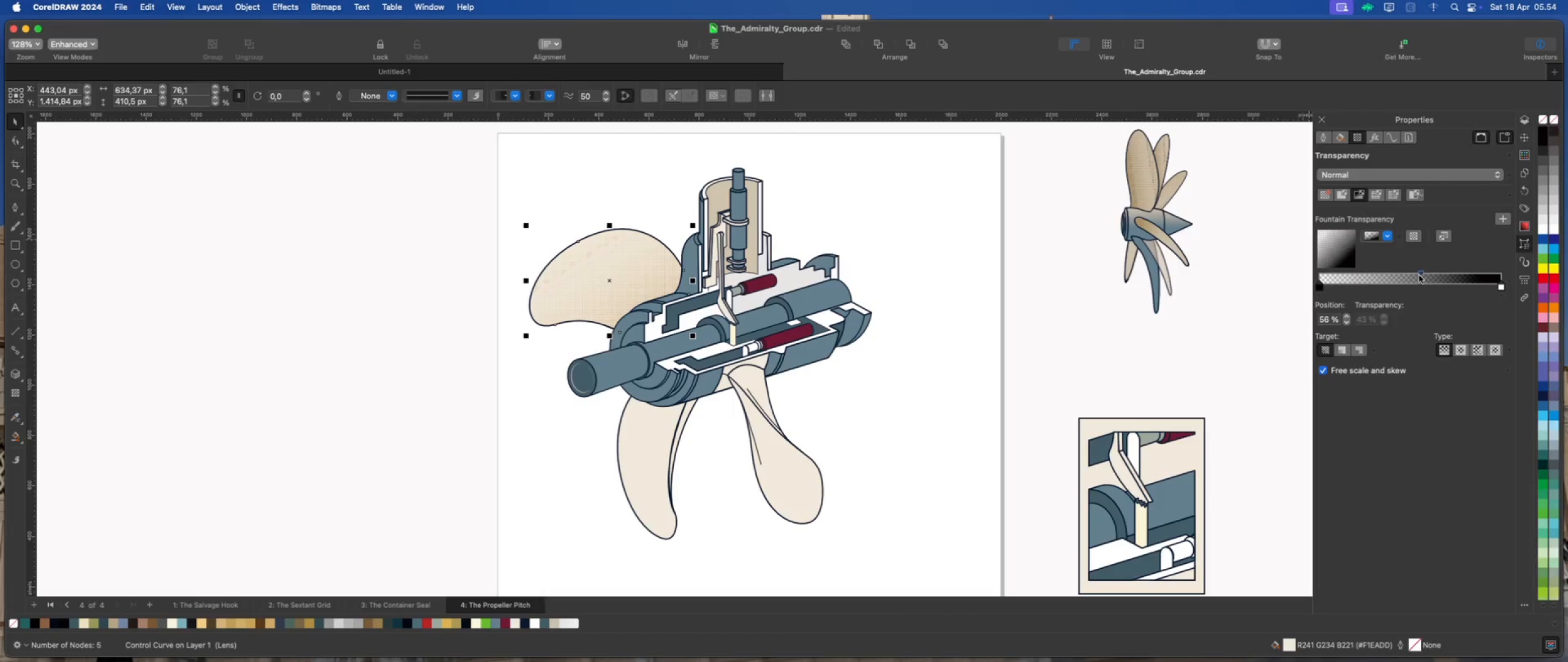 
left_click_drag(start_coordinate=[1422, 272], to_coordinate=[1441, 272])
 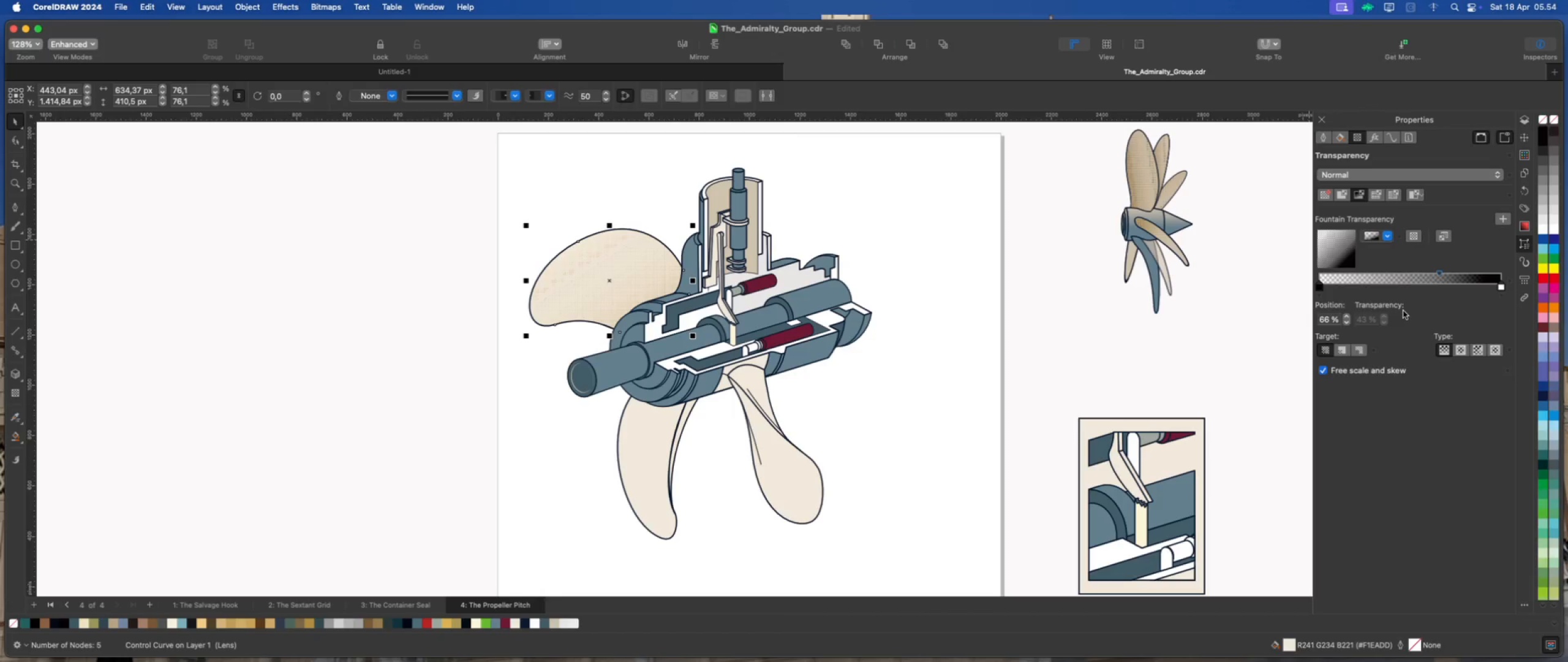 
left_click([1346, 318])
 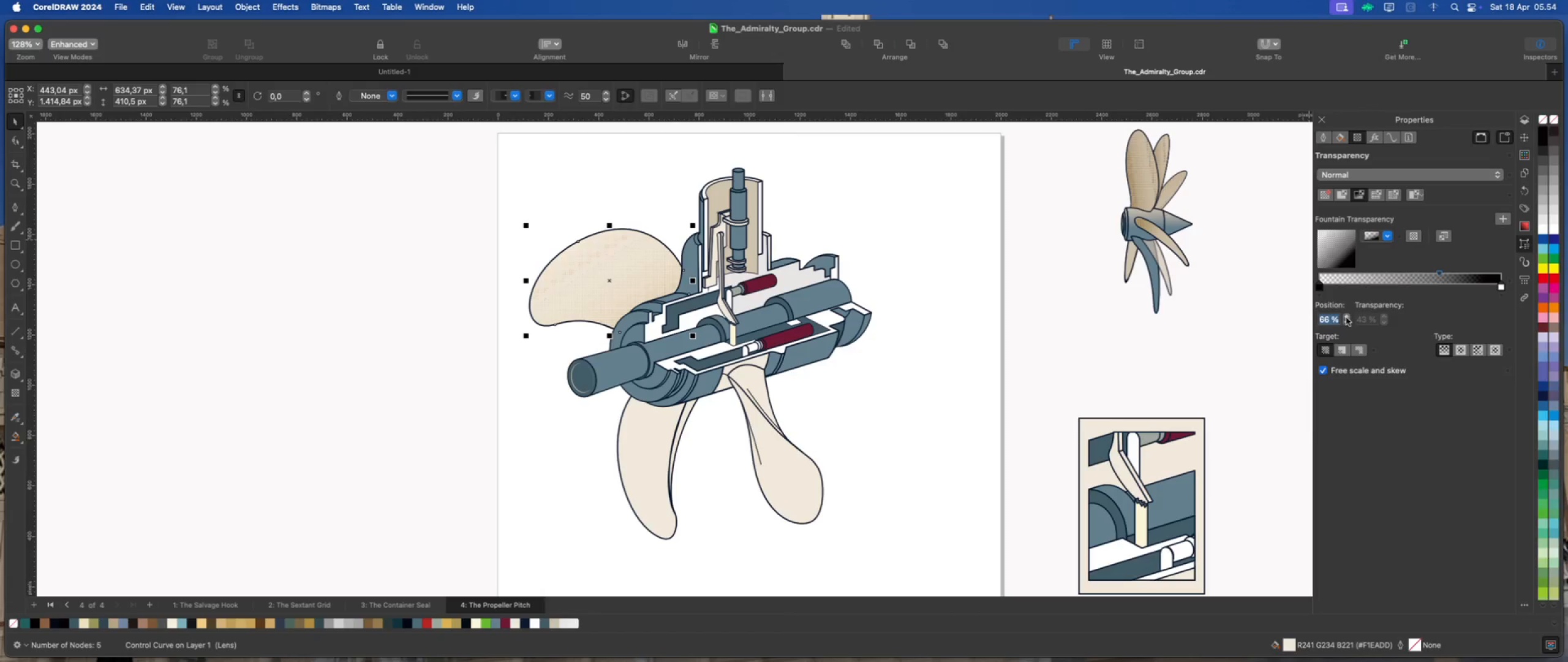 
double_click([1346, 318])
 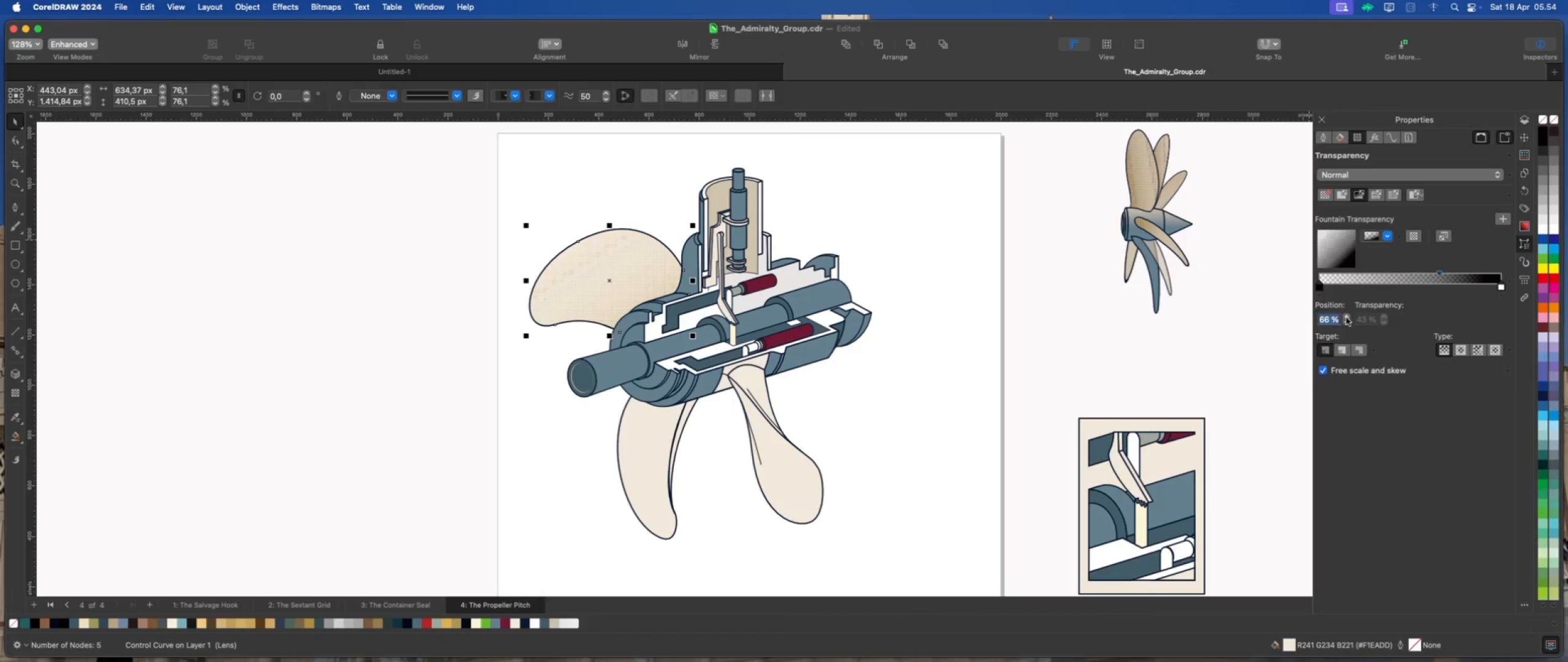 
triple_click([1346, 318])
 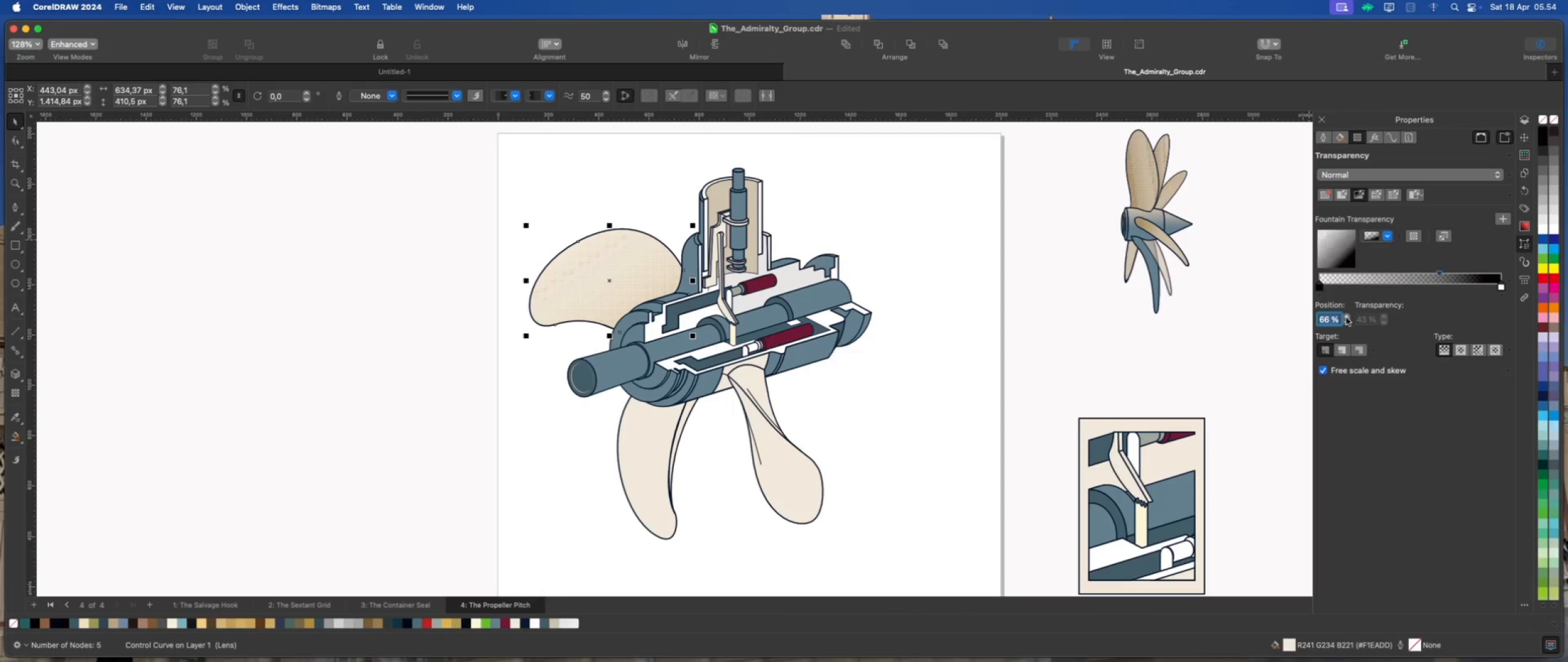 
triple_click([1346, 318])
 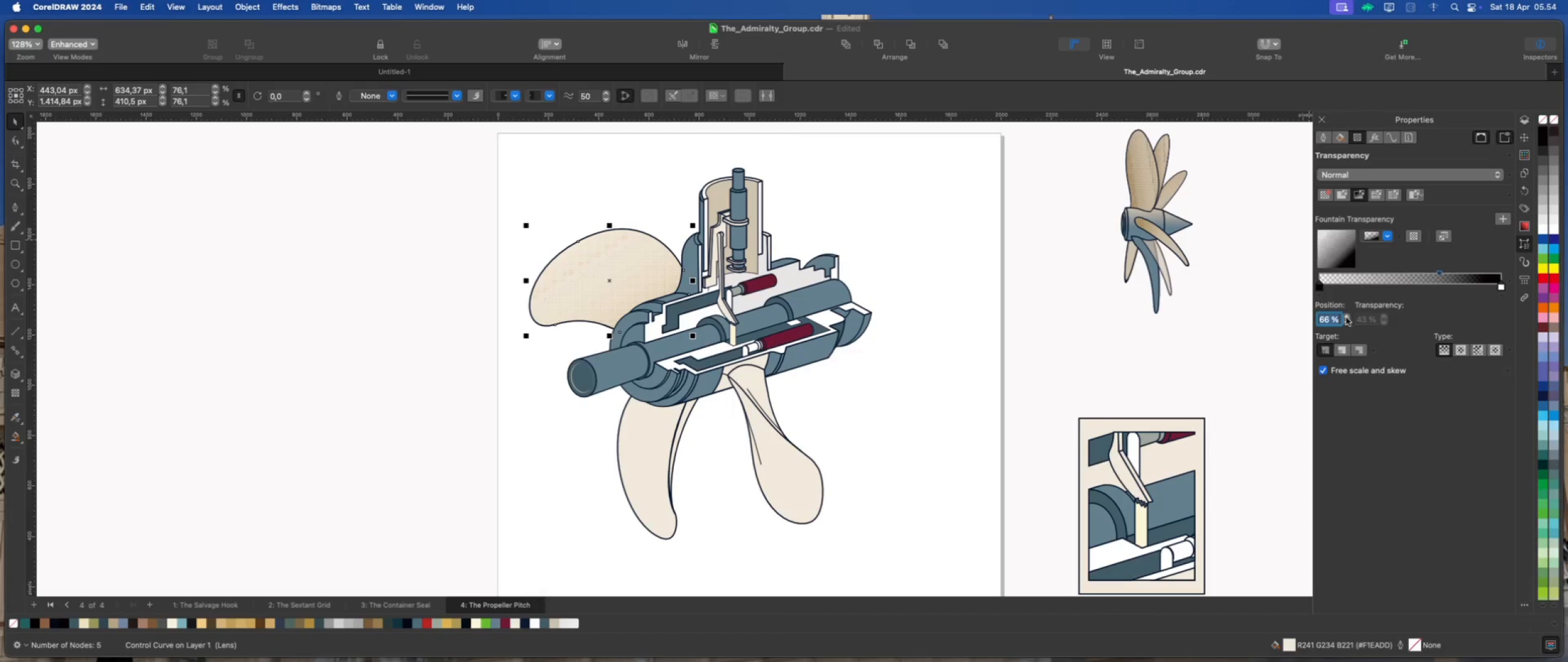 
triple_click([1346, 318])
 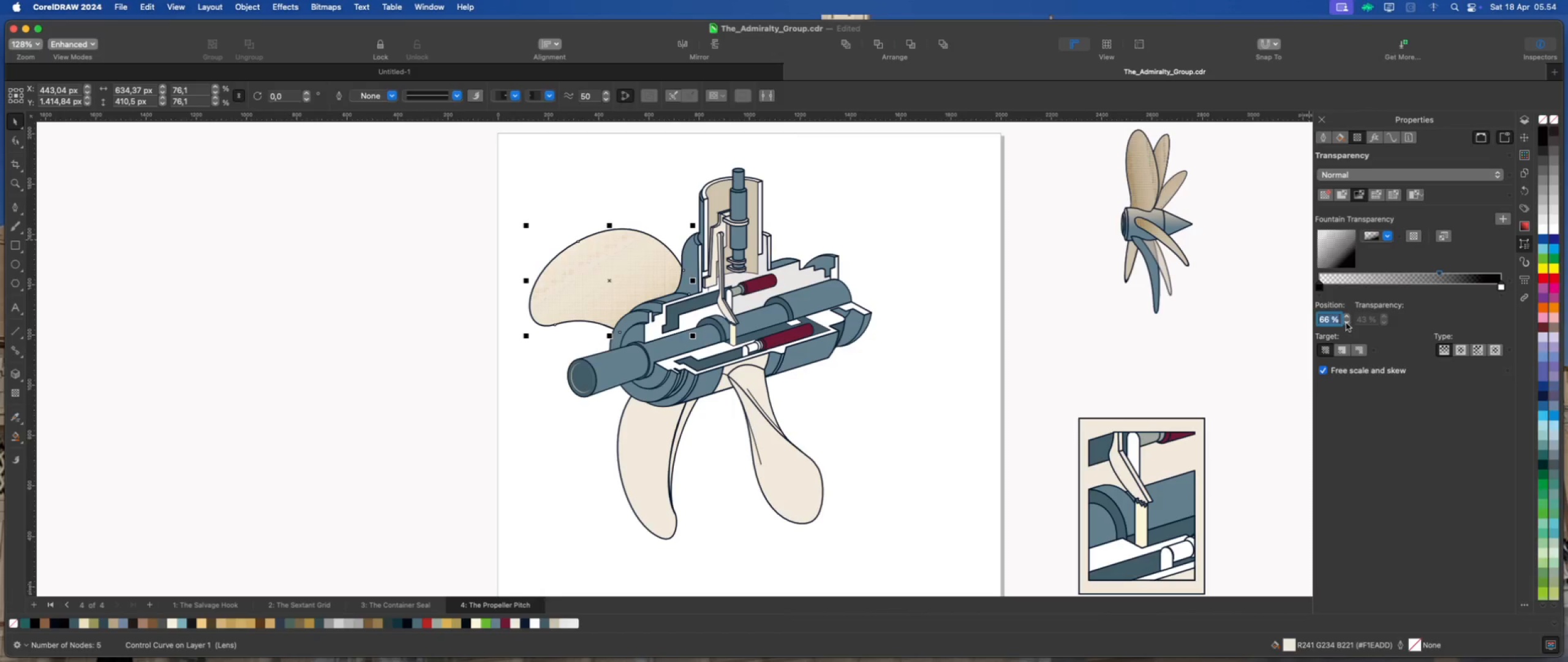 
left_click([1348, 322])
 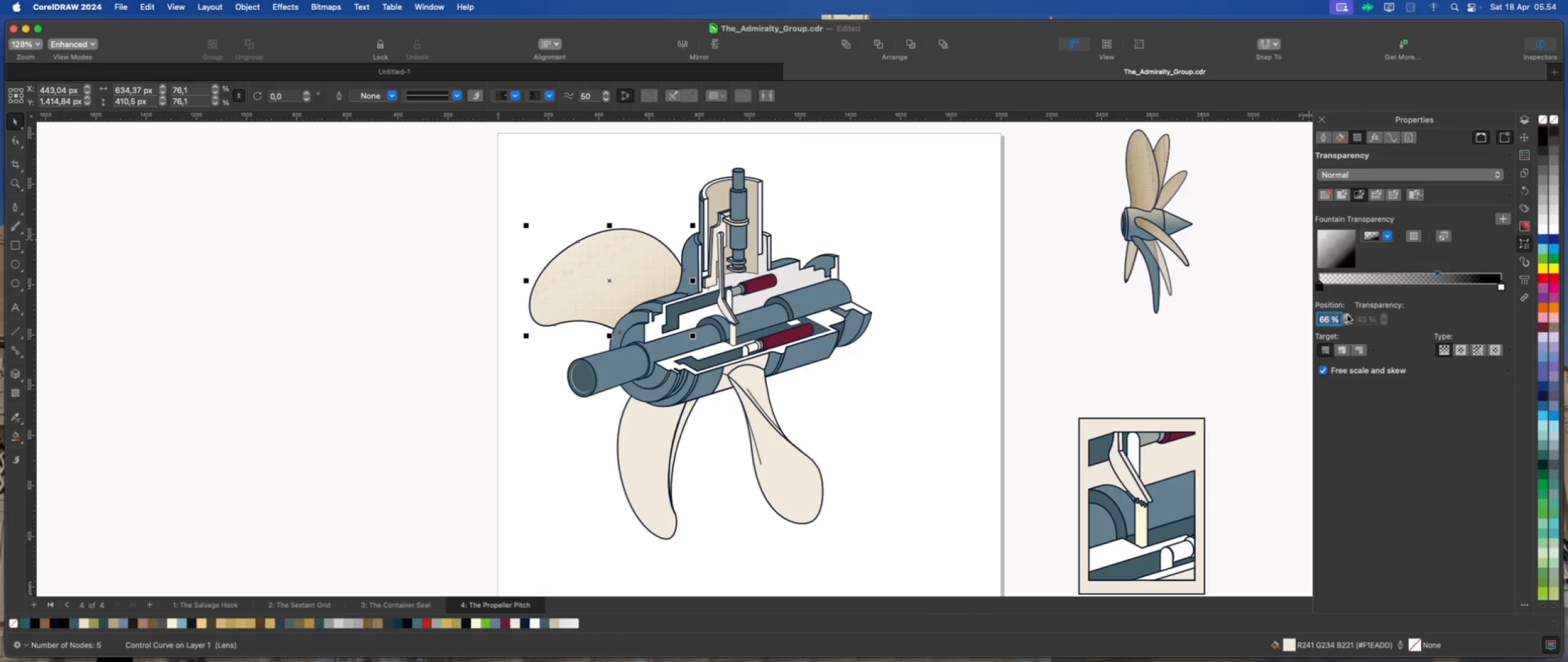 
double_click([1348, 315])
 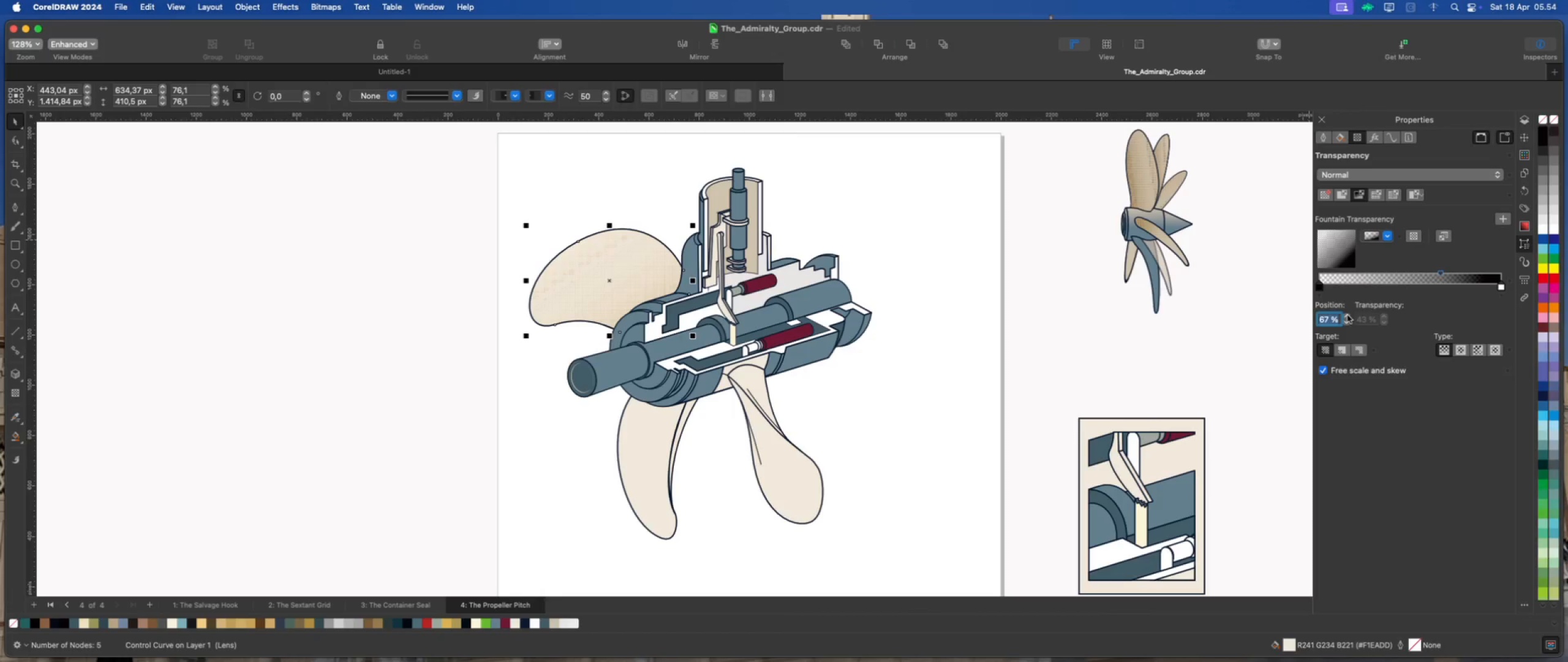 
triple_click([1348, 315])
 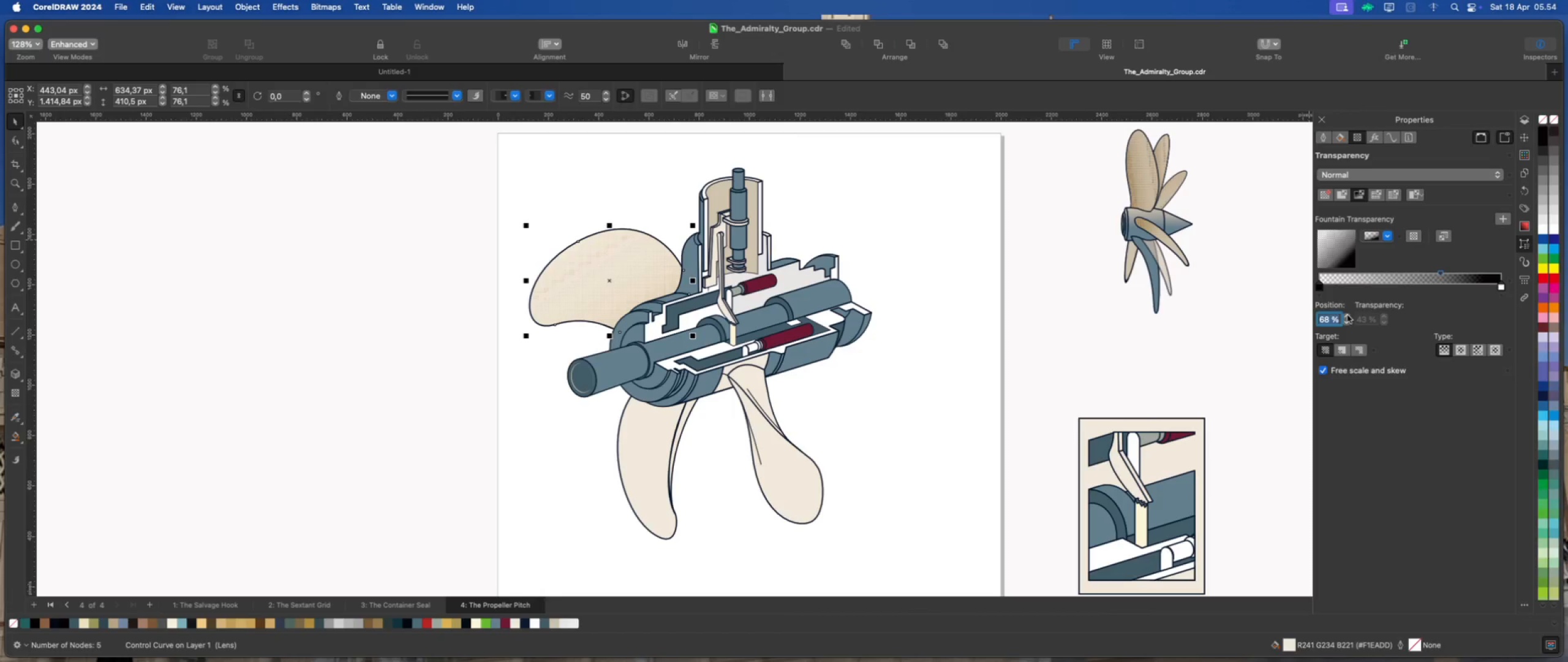 
triple_click([1348, 315])
 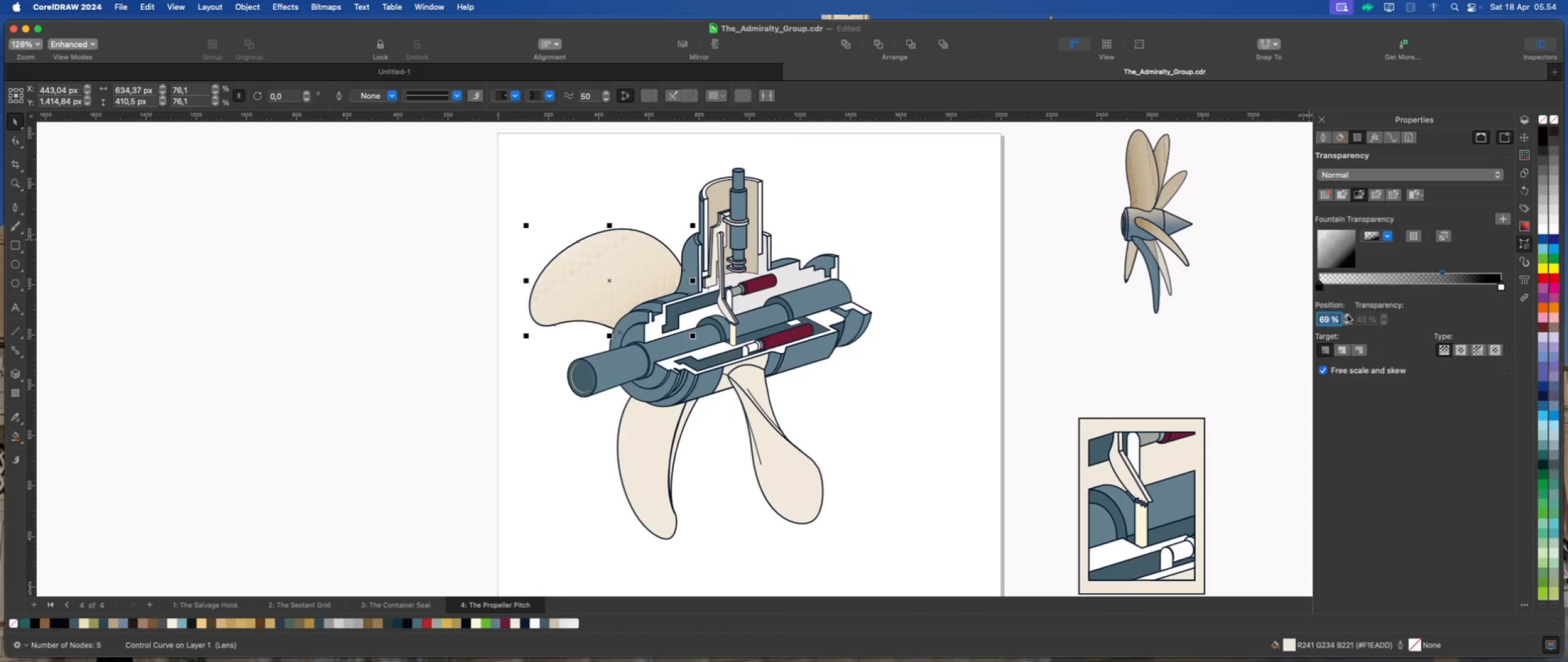 
triple_click([1348, 315])
 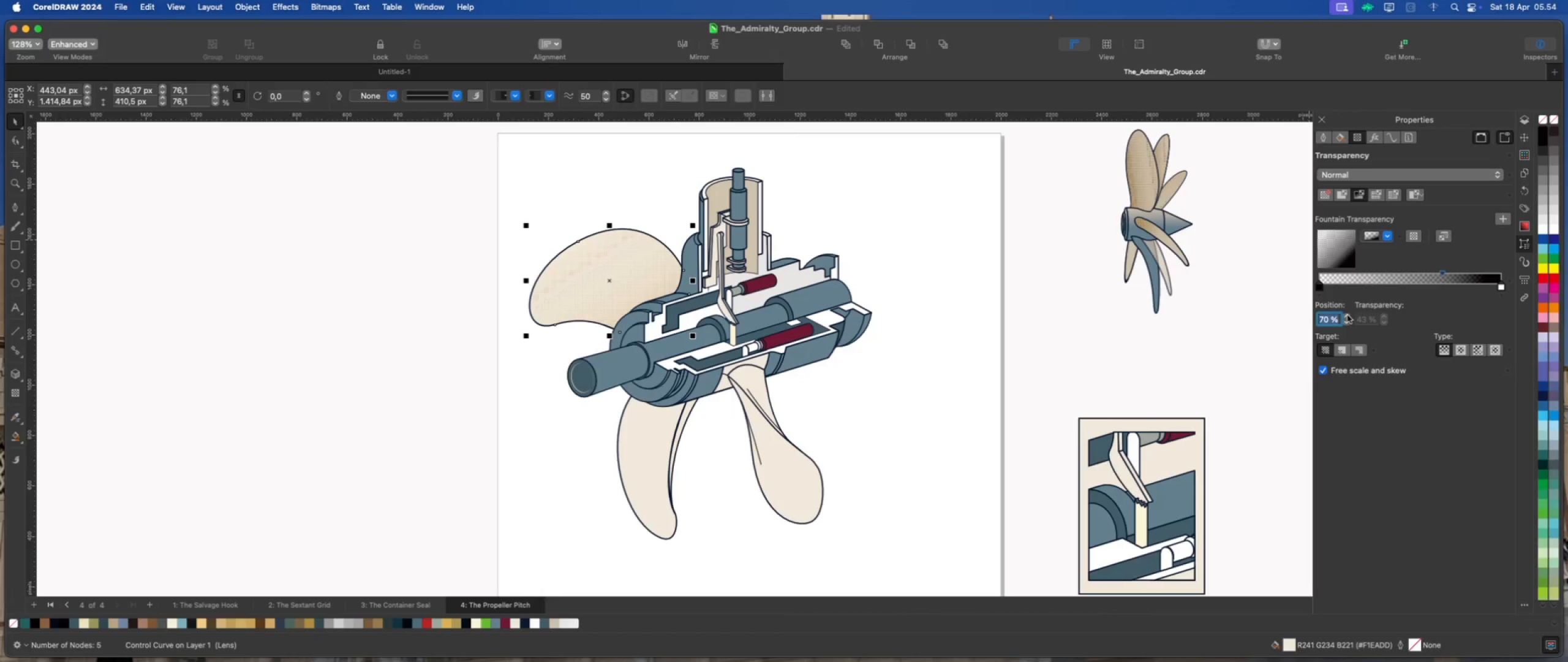 
triple_click([1348, 315])
 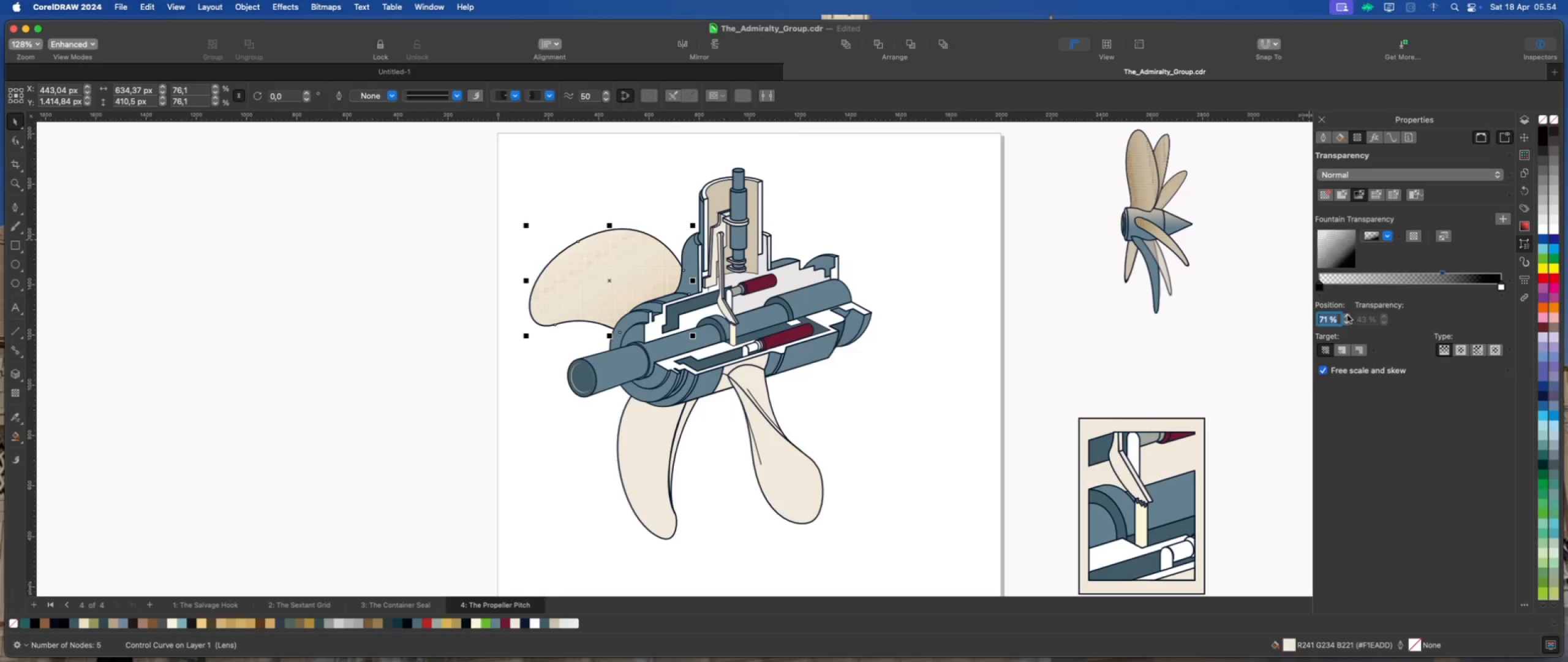 
triple_click([1348, 315])
 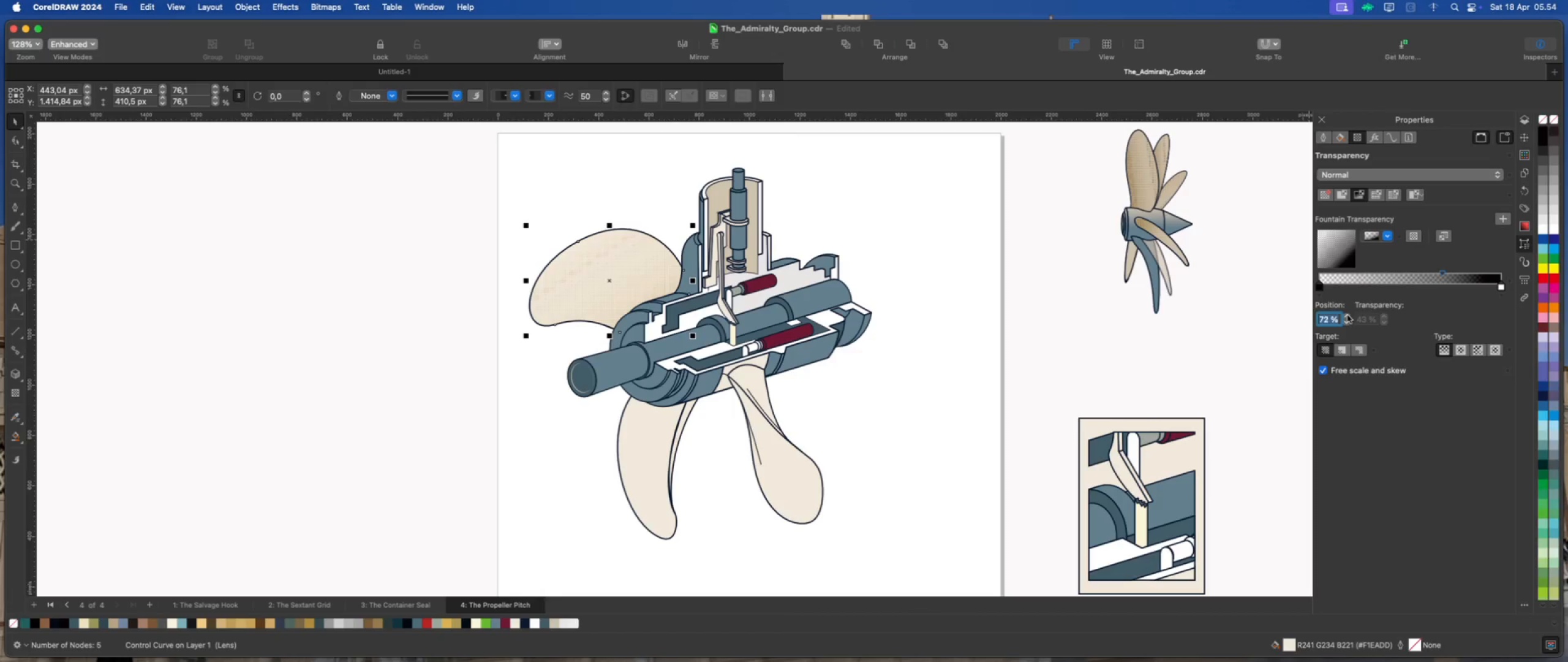 
triple_click([1348, 315])
 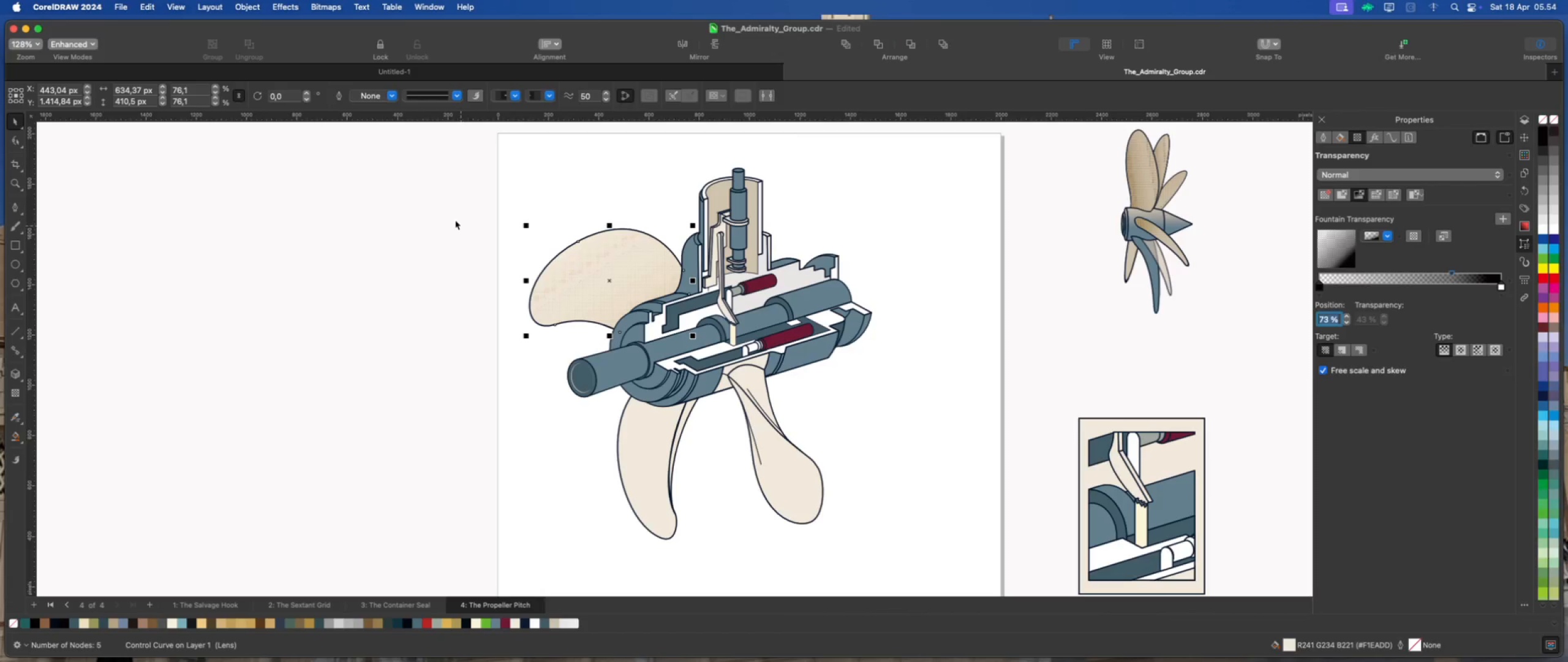 
left_click([527, 224])
 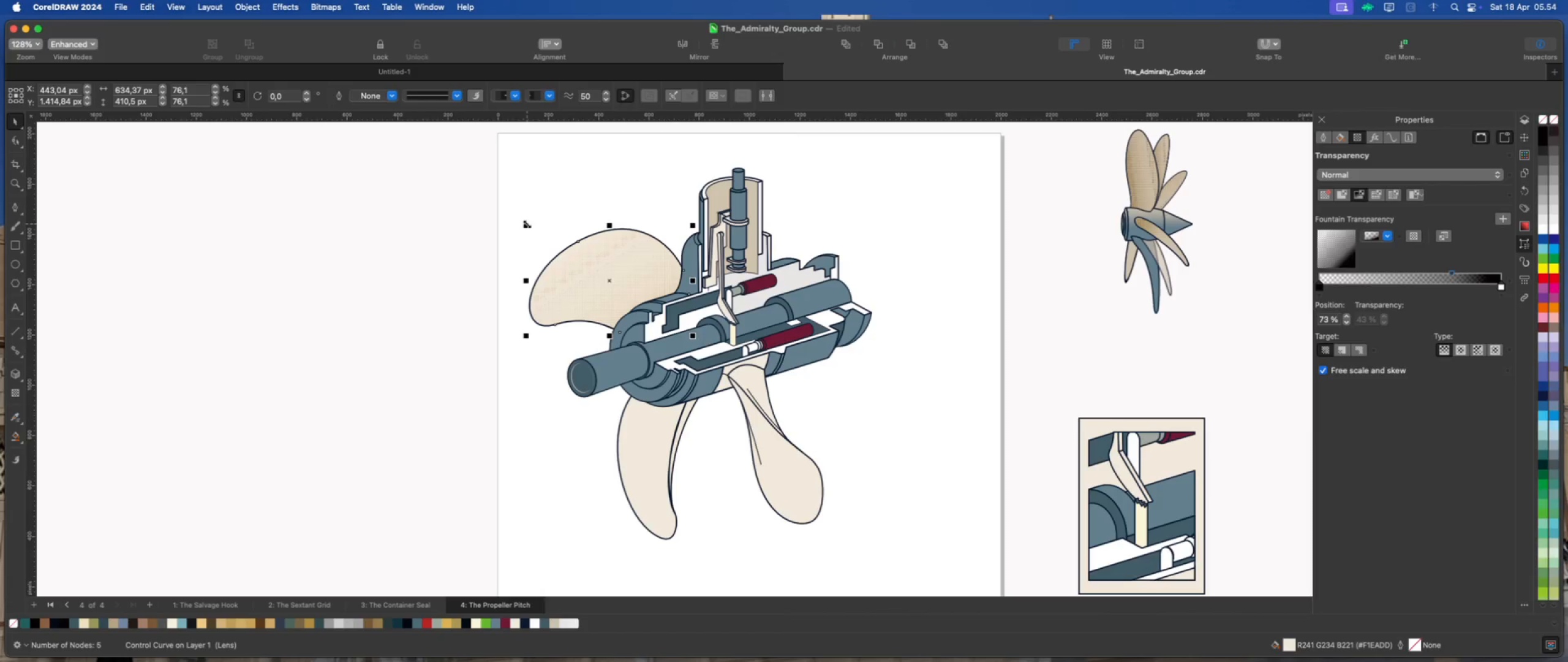 
left_click_drag(start_coordinate=[527, 224], to_coordinate=[537, 227])
 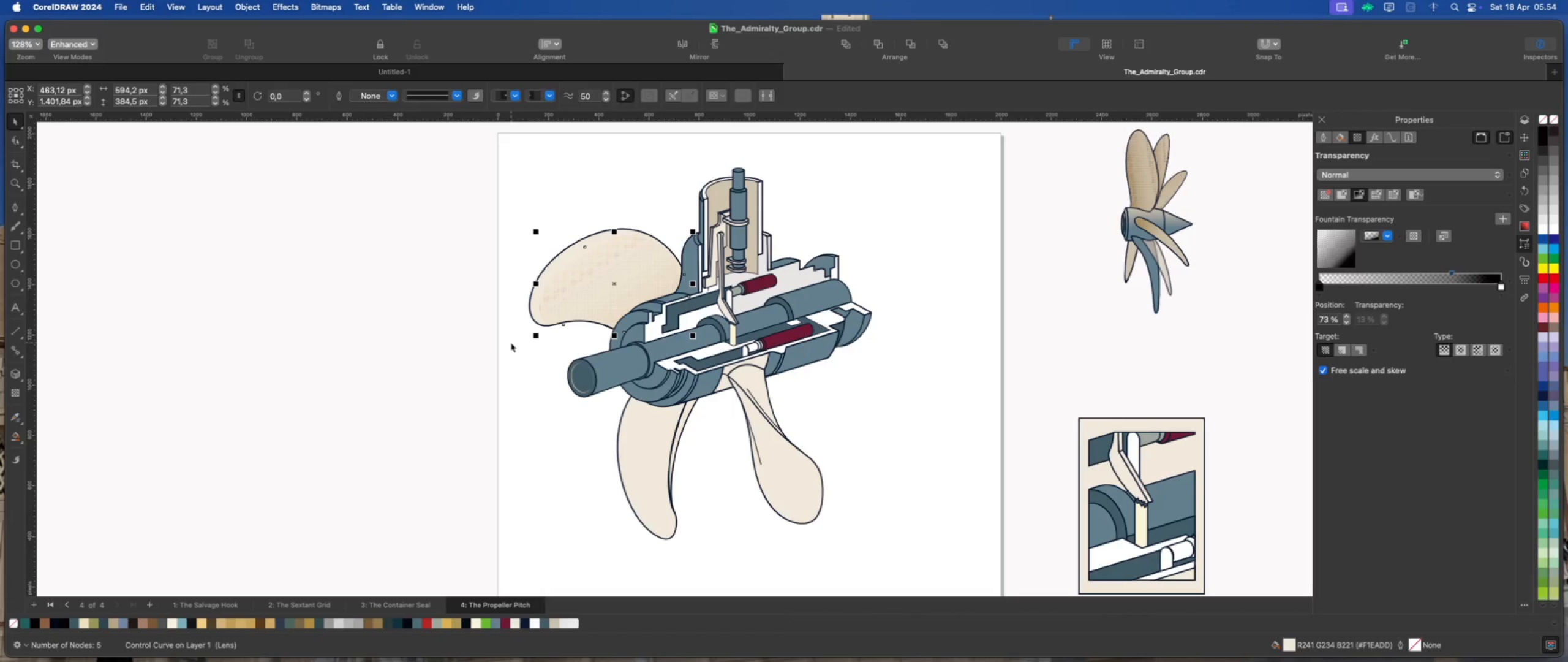 
scroll: coordinate [506, 310], scroll_direction: up, amount: 4.0
 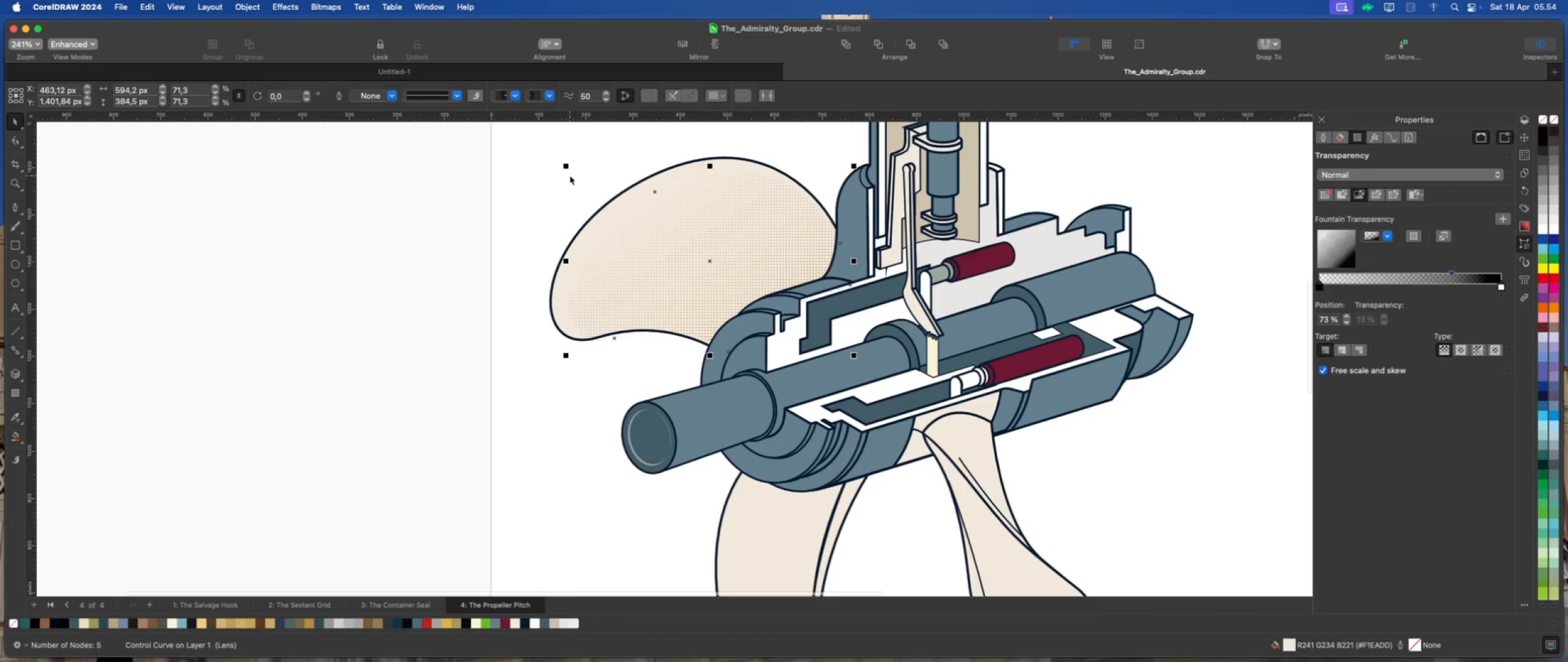 
left_click_drag(start_coordinate=[565, 164], to_coordinate=[555, 160])
 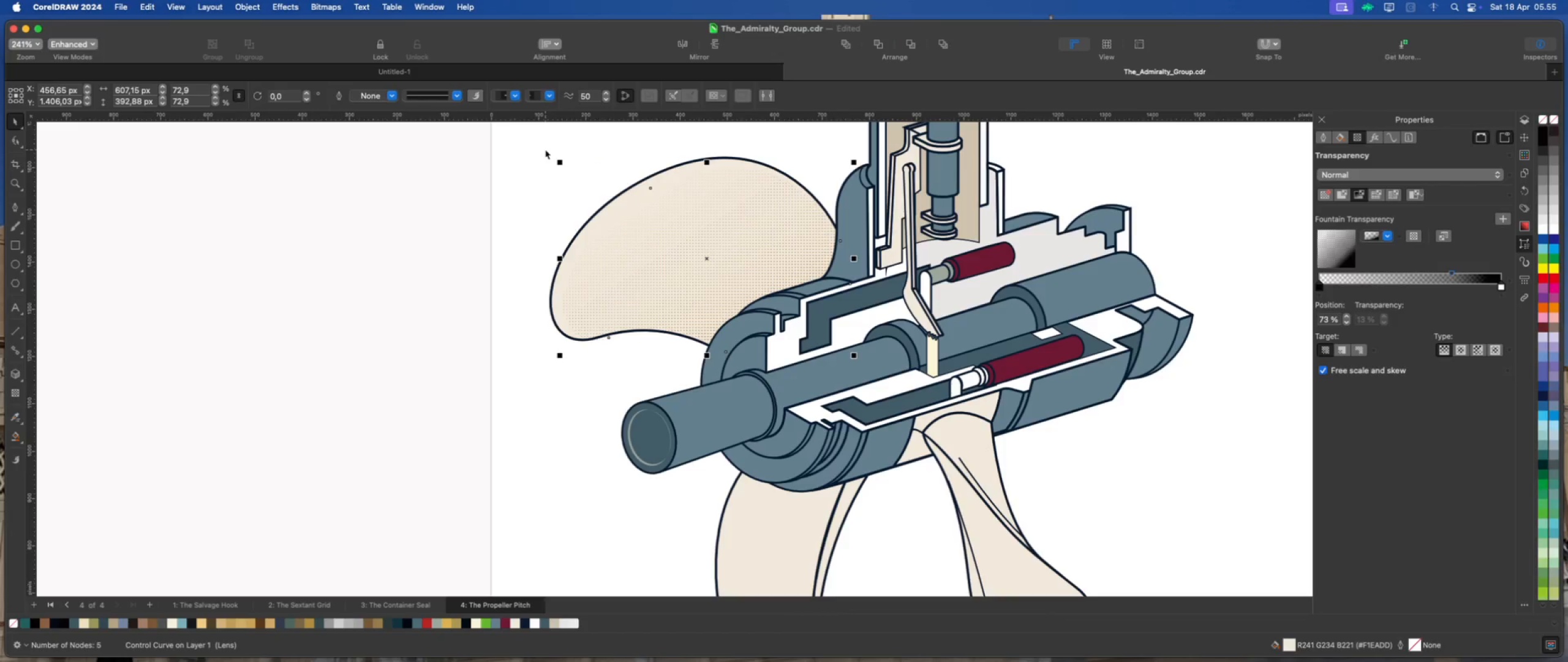 
left_click([545, 150])
 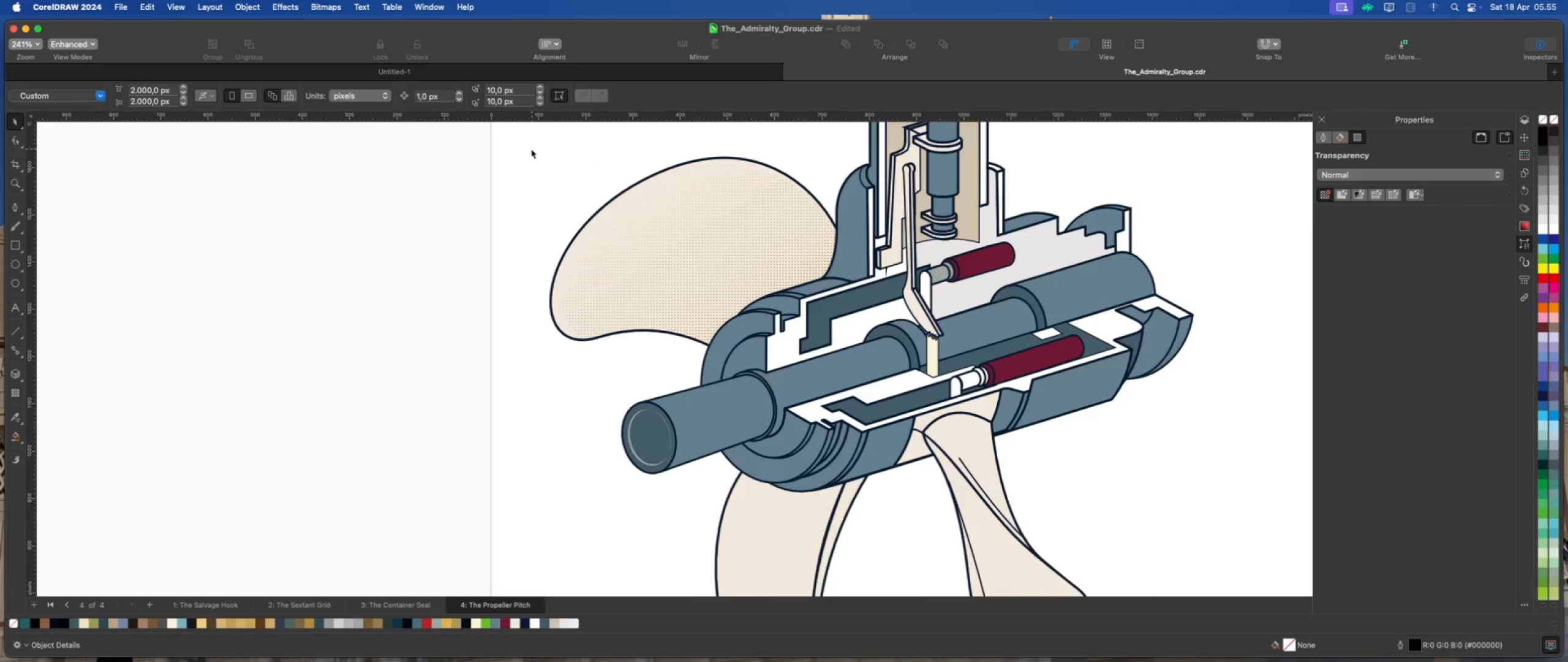 
scroll: coordinate [530, 151], scroll_direction: down, amount: 3.0
 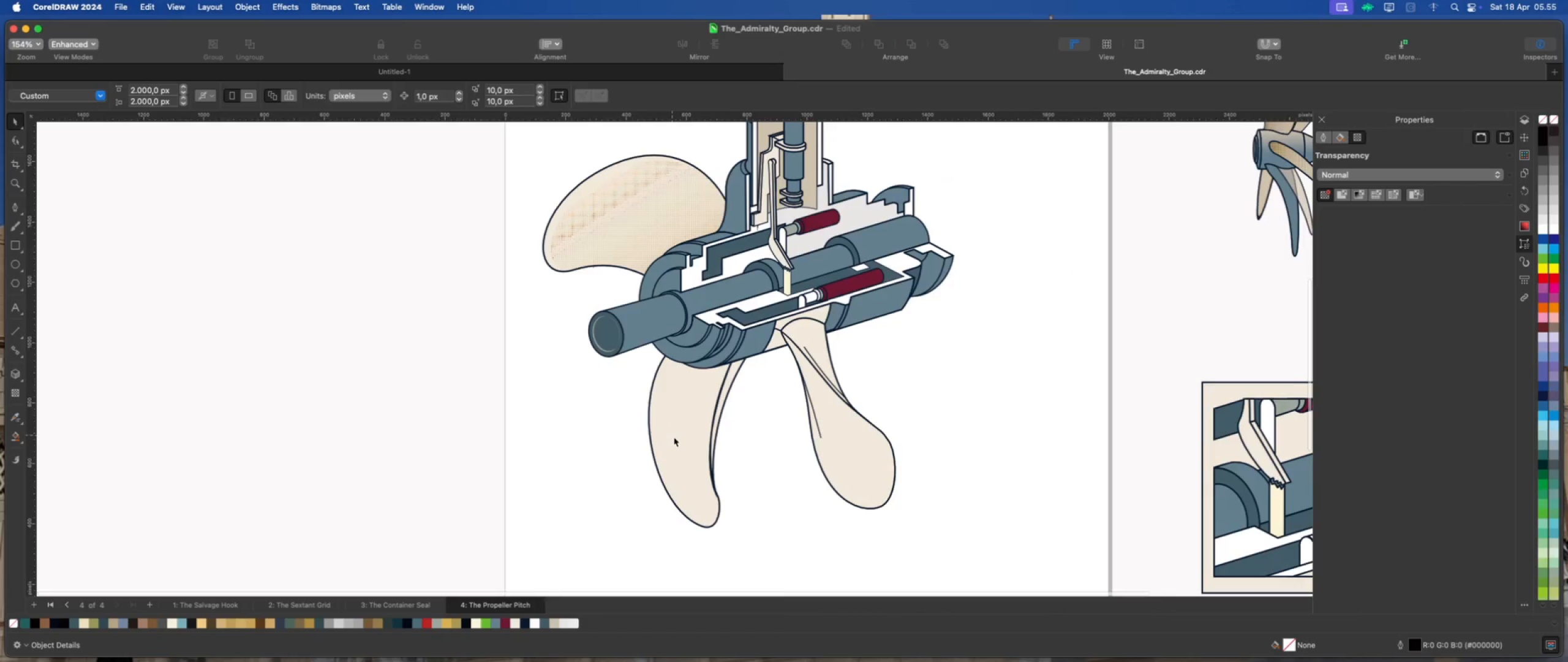 
left_click([679, 438])
 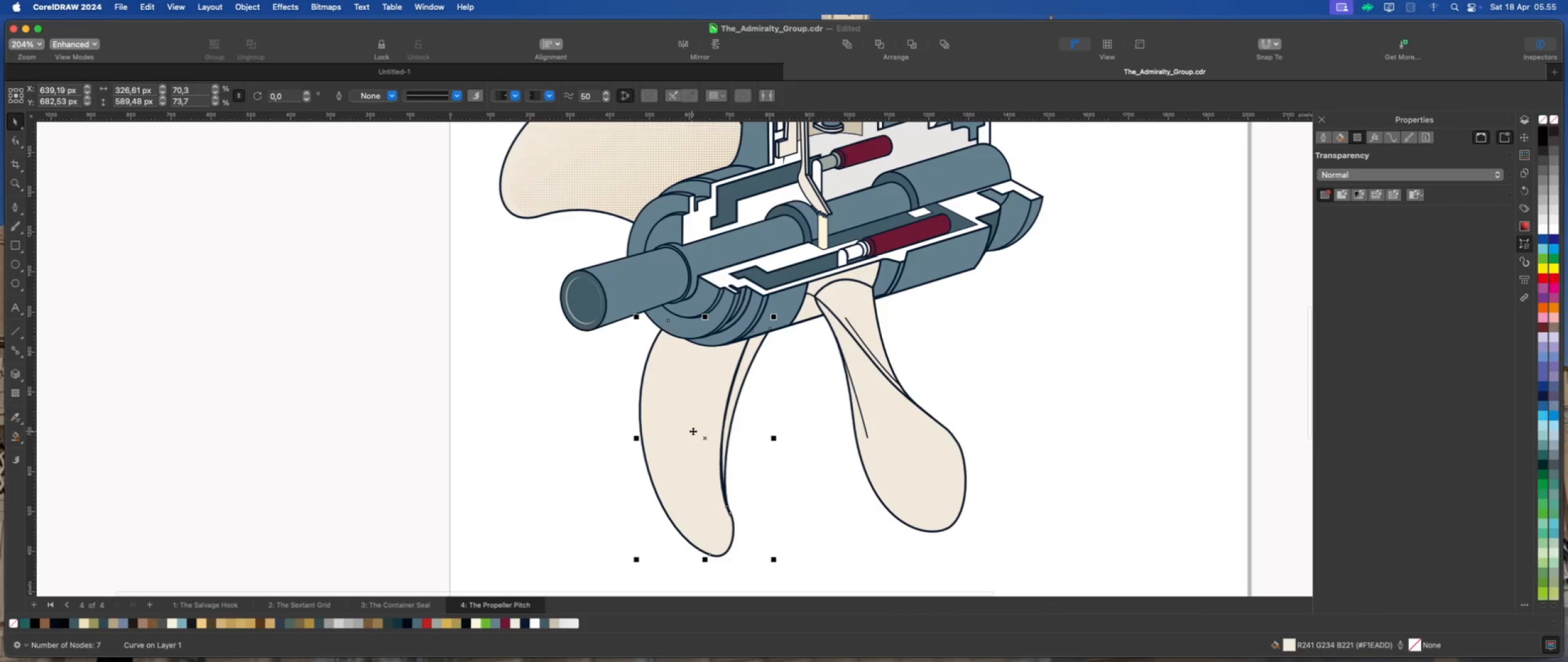 
scroll: coordinate [677, 438], scroll_direction: up, amount: 2.0
 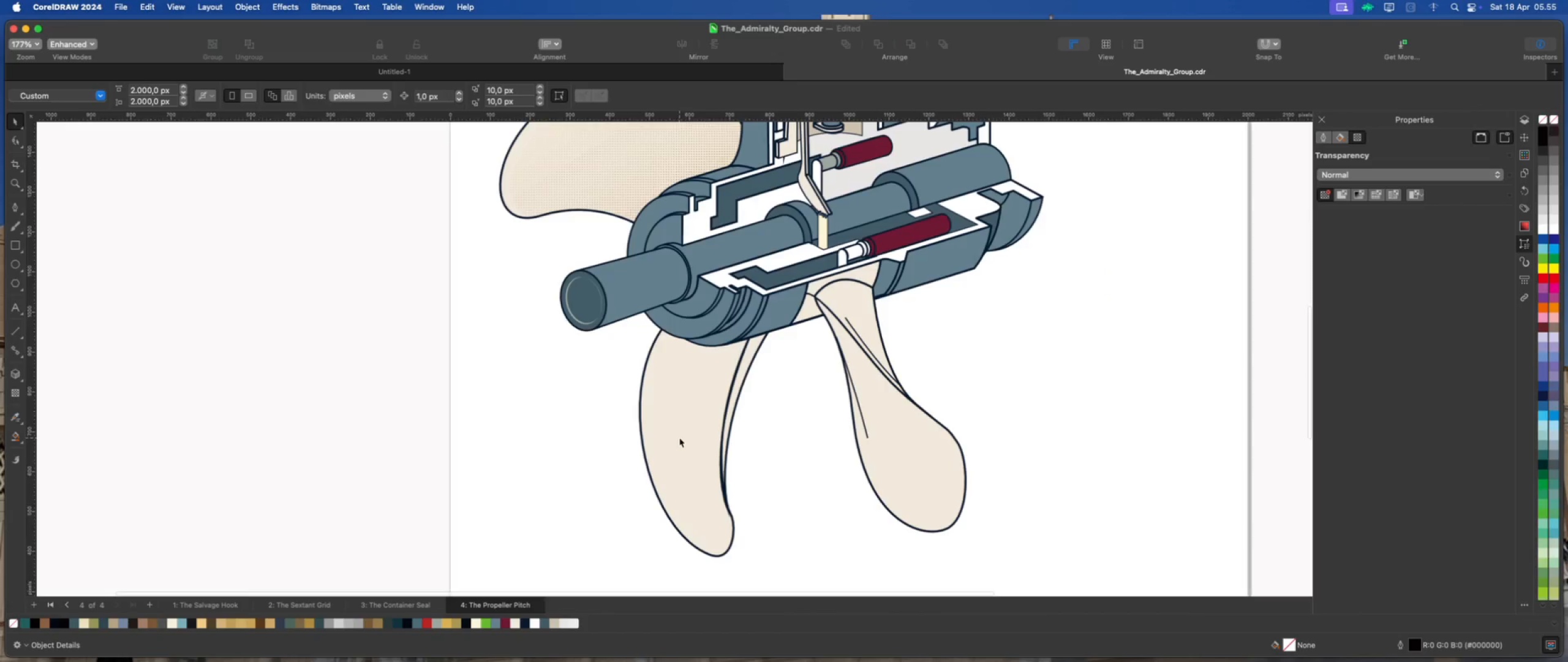 
left_click_drag(start_coordinate=[695, 430], to_coordinate=[614, 427])
 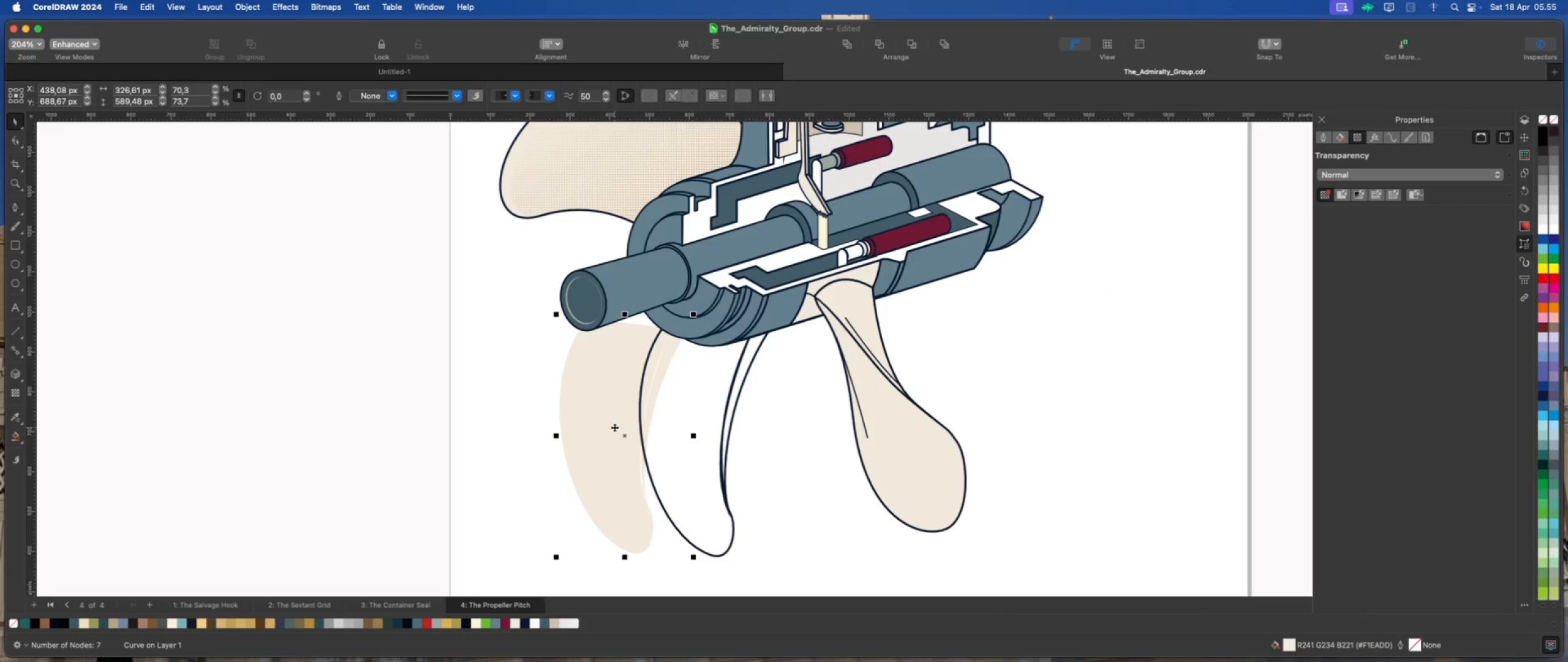 
key(Meta+Z)
 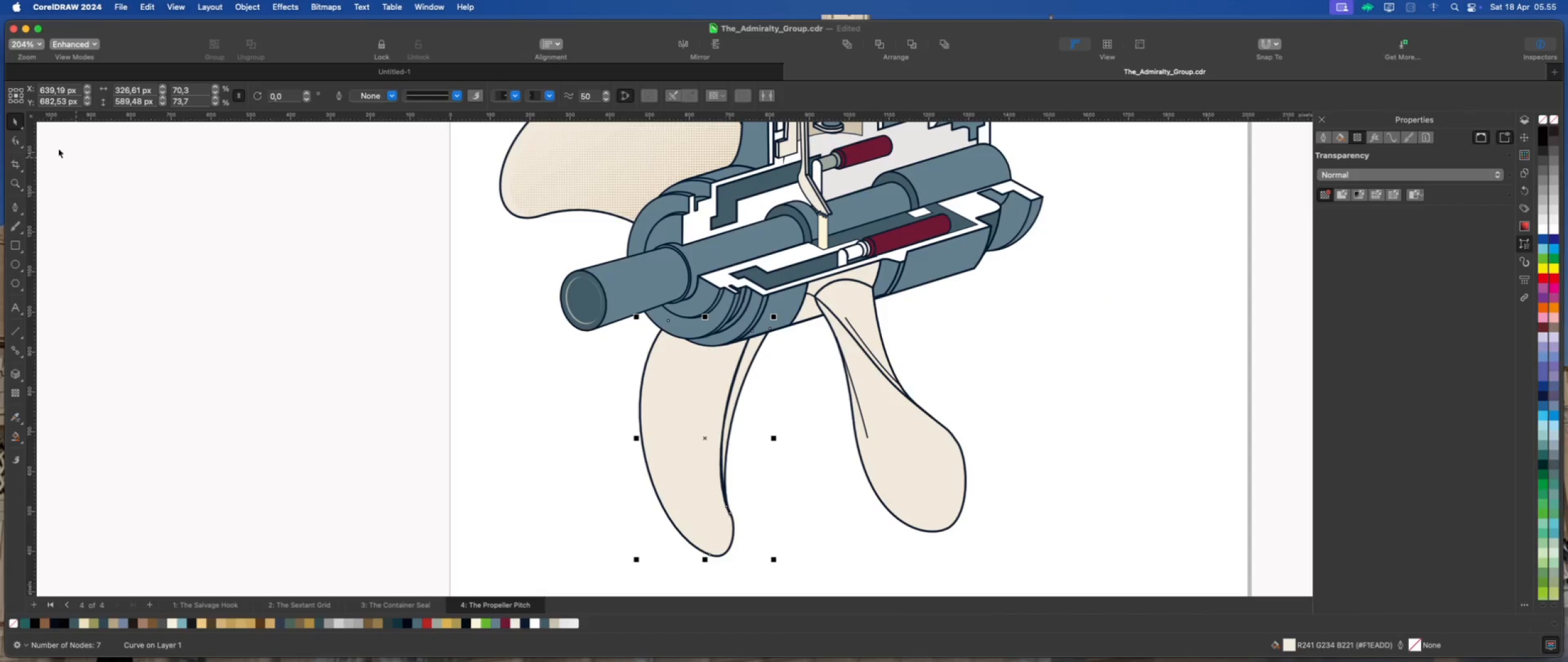 
left_click([17, 140])
 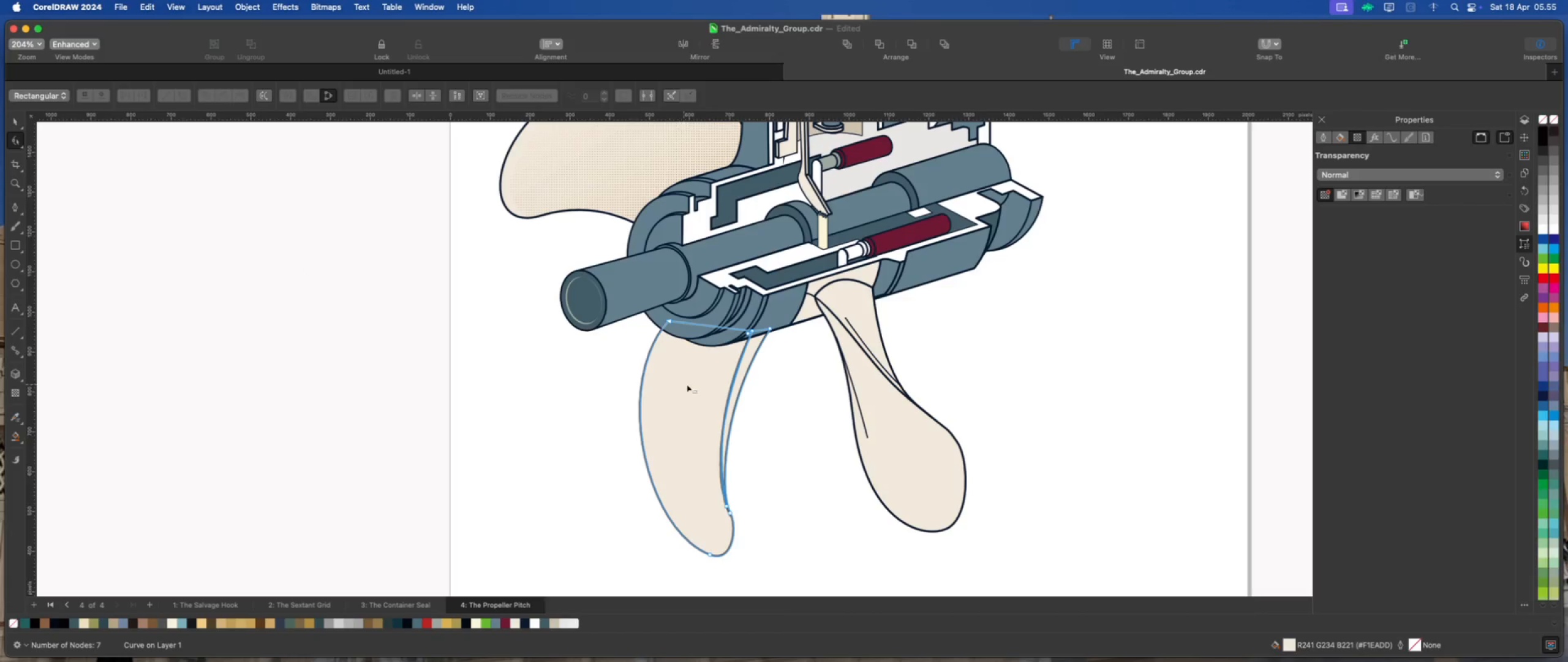 
scroll: coordinate [734, 551], scroll_direction: up, amount: 5.0
 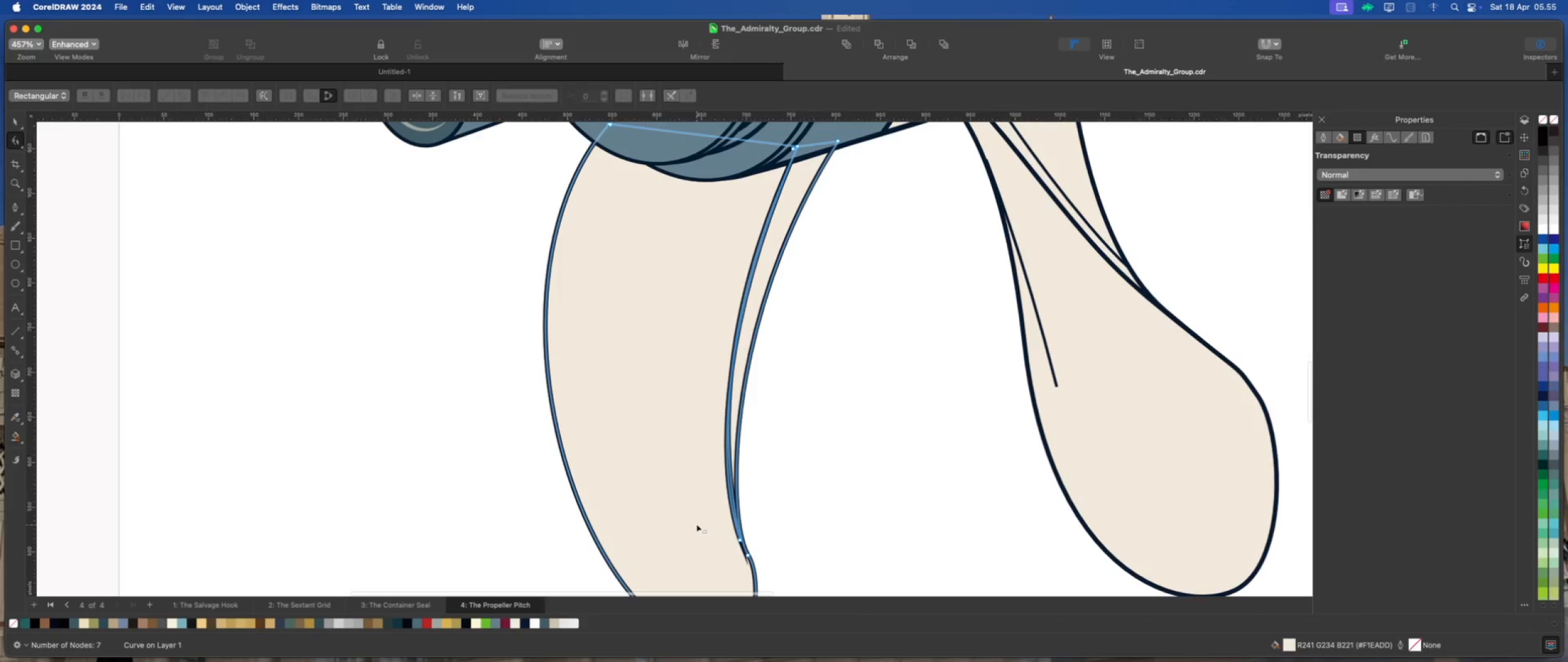 
left_click_drag(start_coordinate=[696, 524], to_coordinate=[772, 544])
 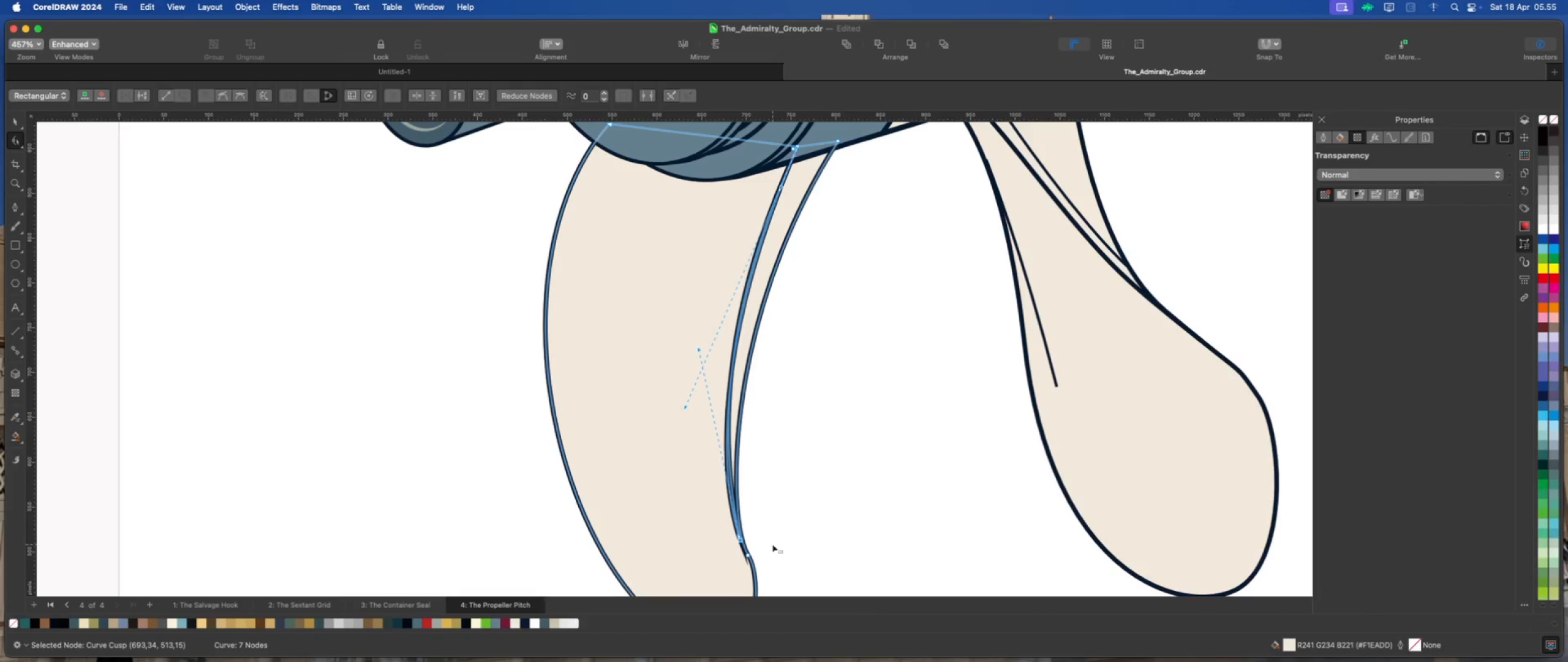 
key(Delete)
 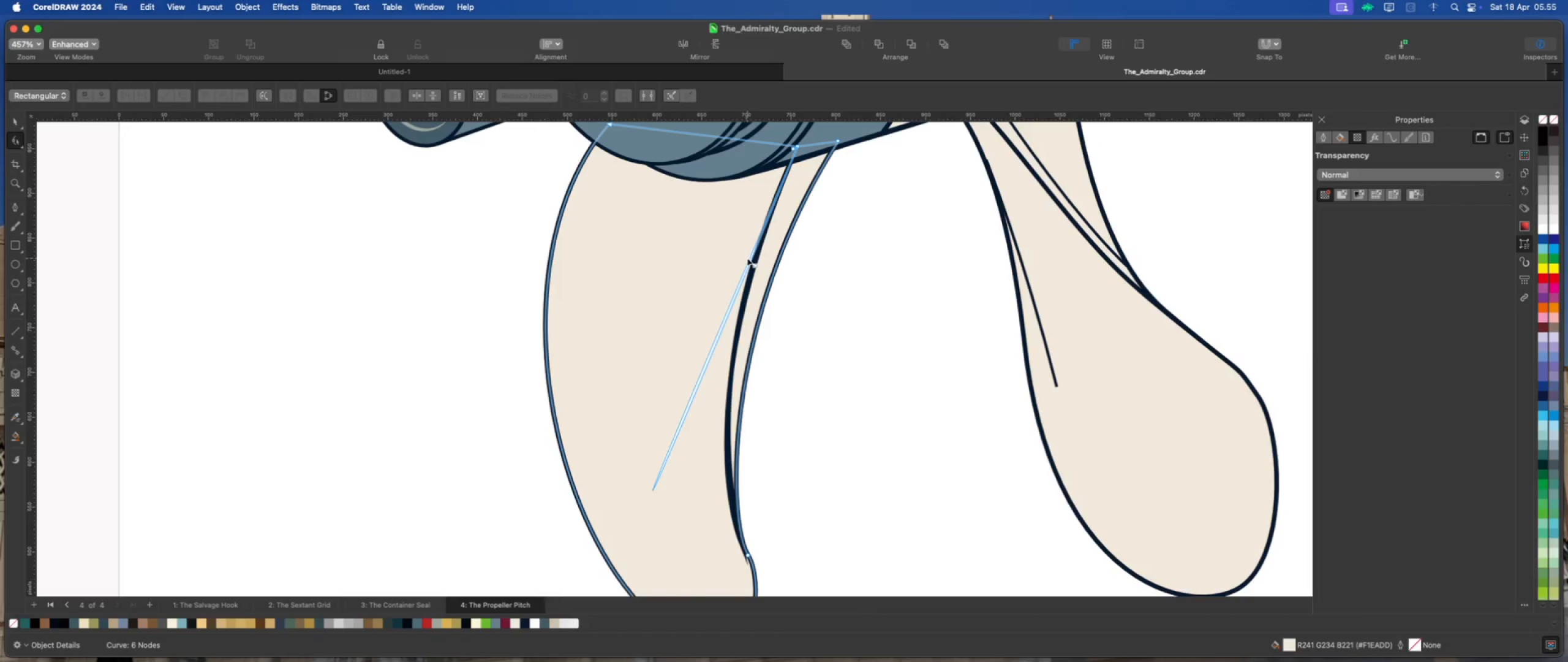 
right_click([748, 258])
 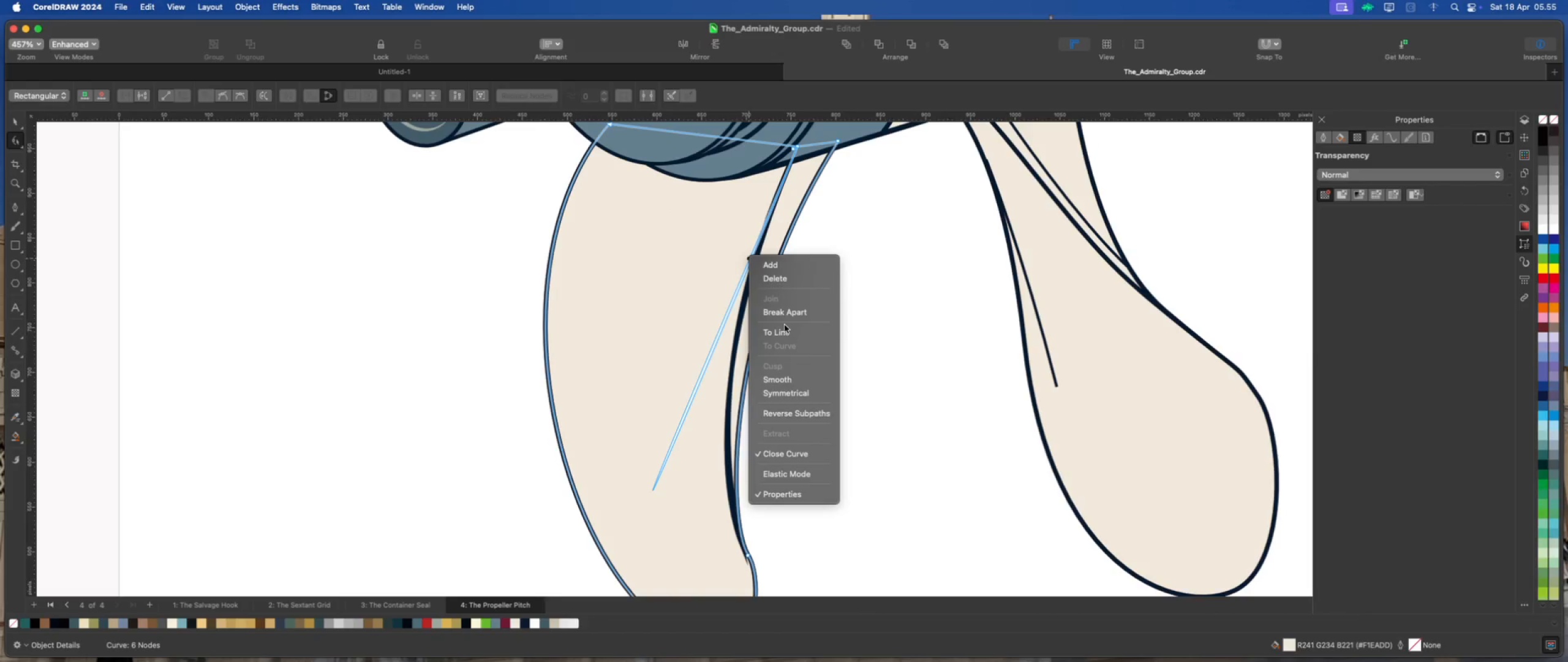 
left_click([787, 333])
 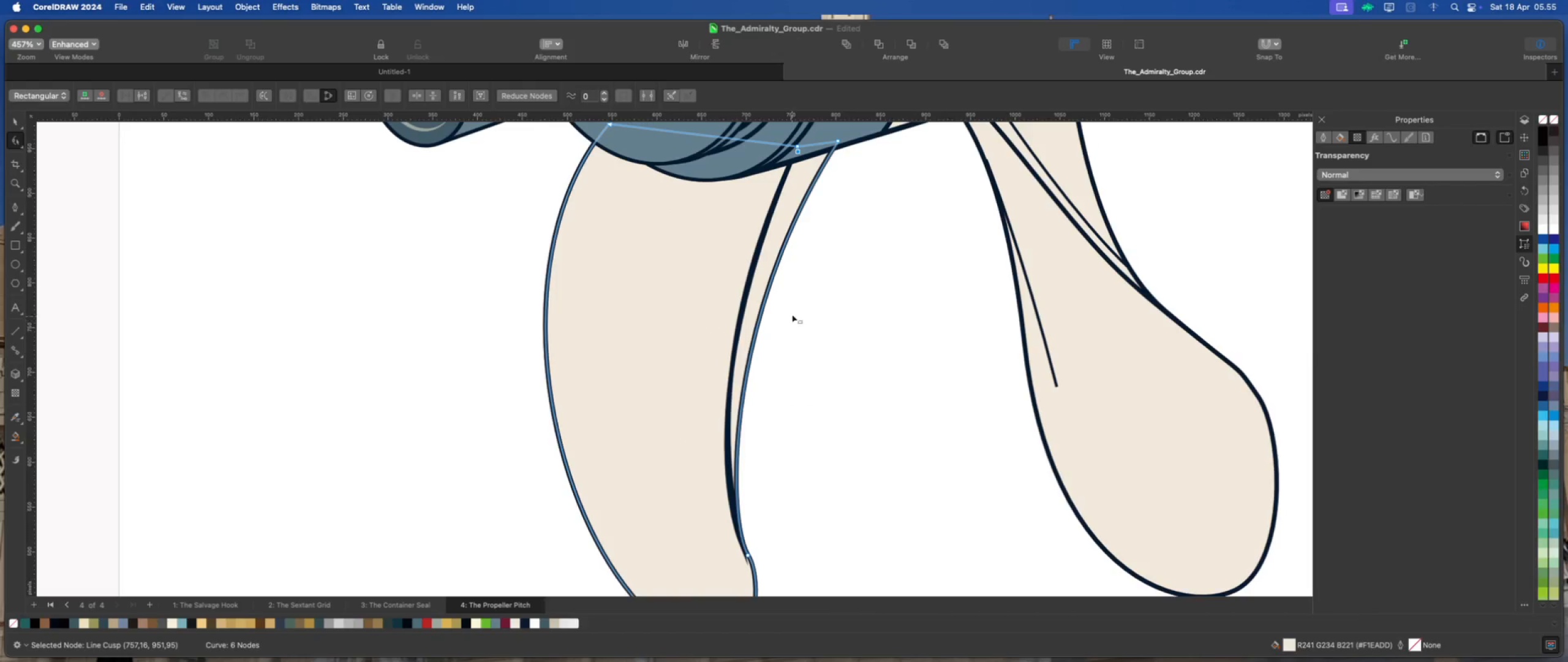 
scroll: coordinate [792, 302], scroll_direction: down, amount: 2.0
 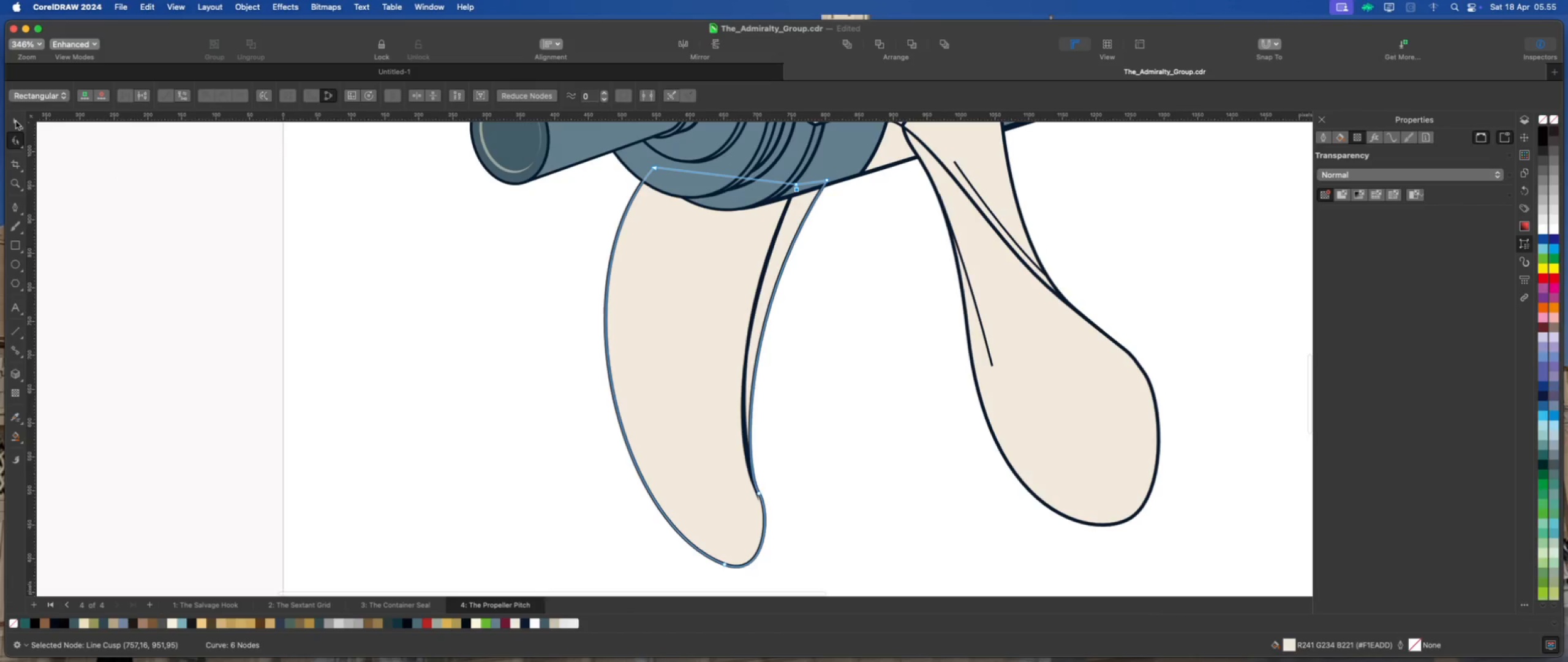 
double_click([315, 213])
 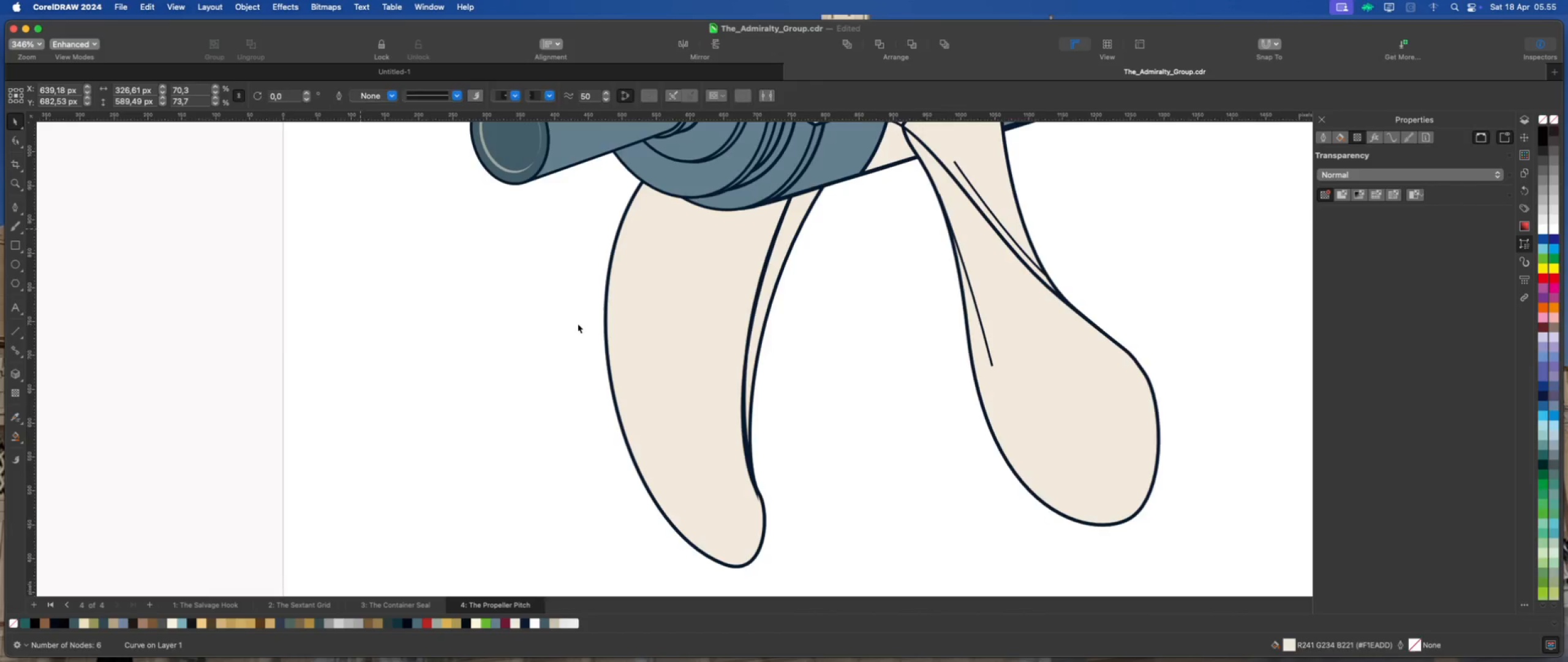 
left_click([662, 316])
 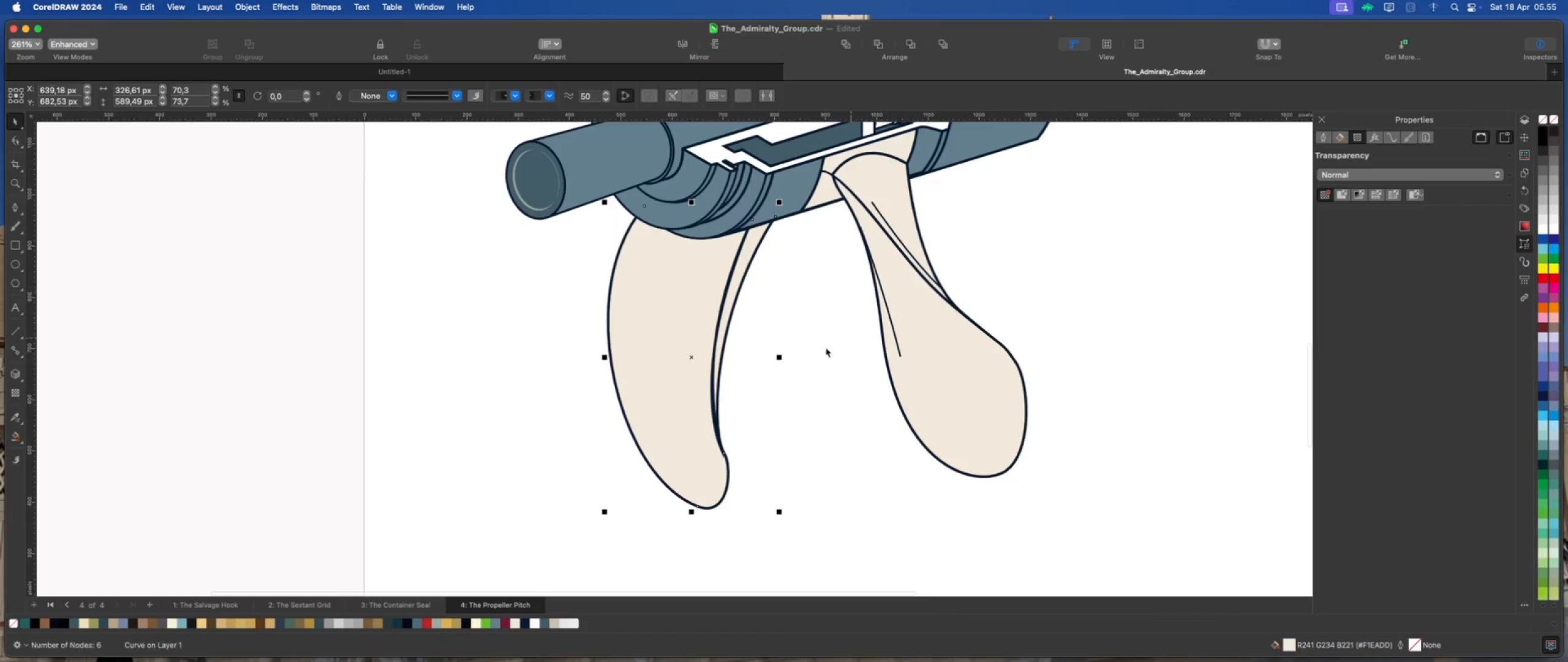 
scroll: coordinate [658, 422], scroll_direction: down, amount: 7.0
 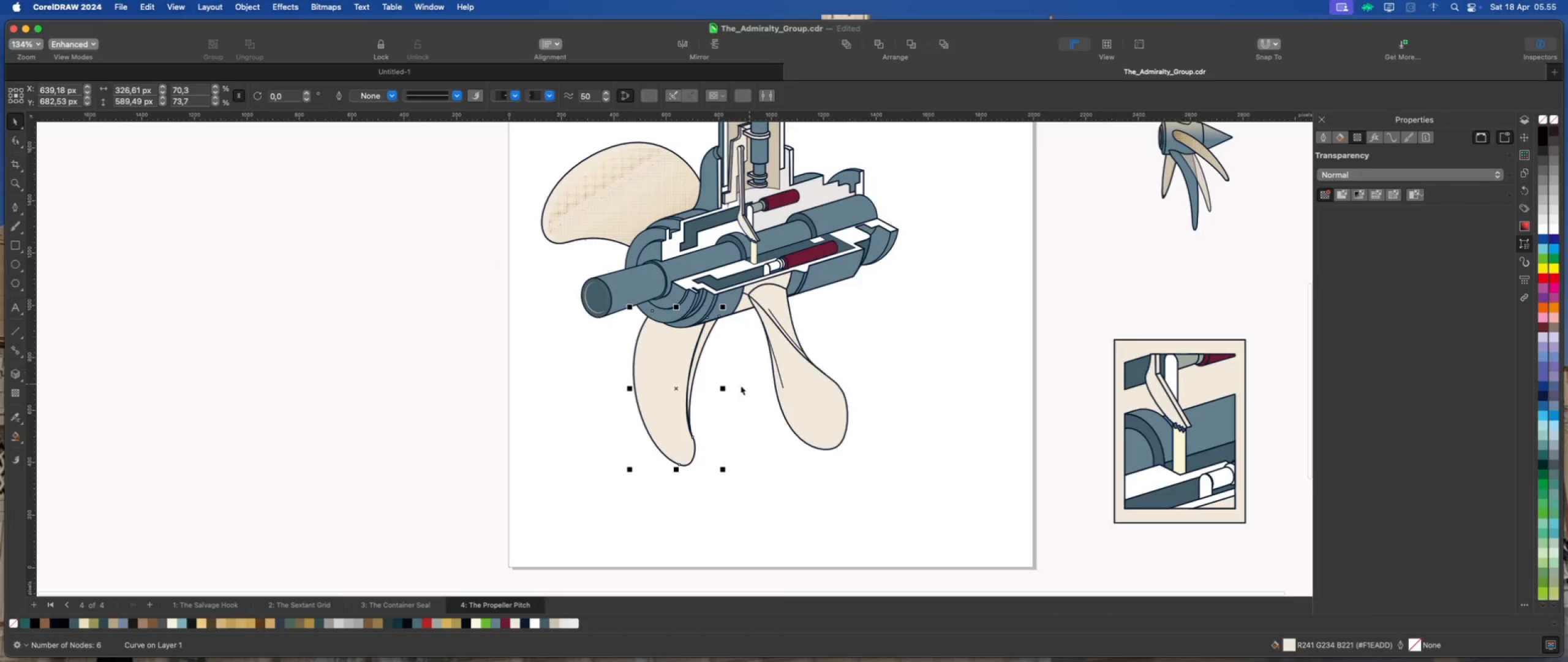 
scroll: coordinate [749, 354], scroll_direction: up, amount: 11.0
 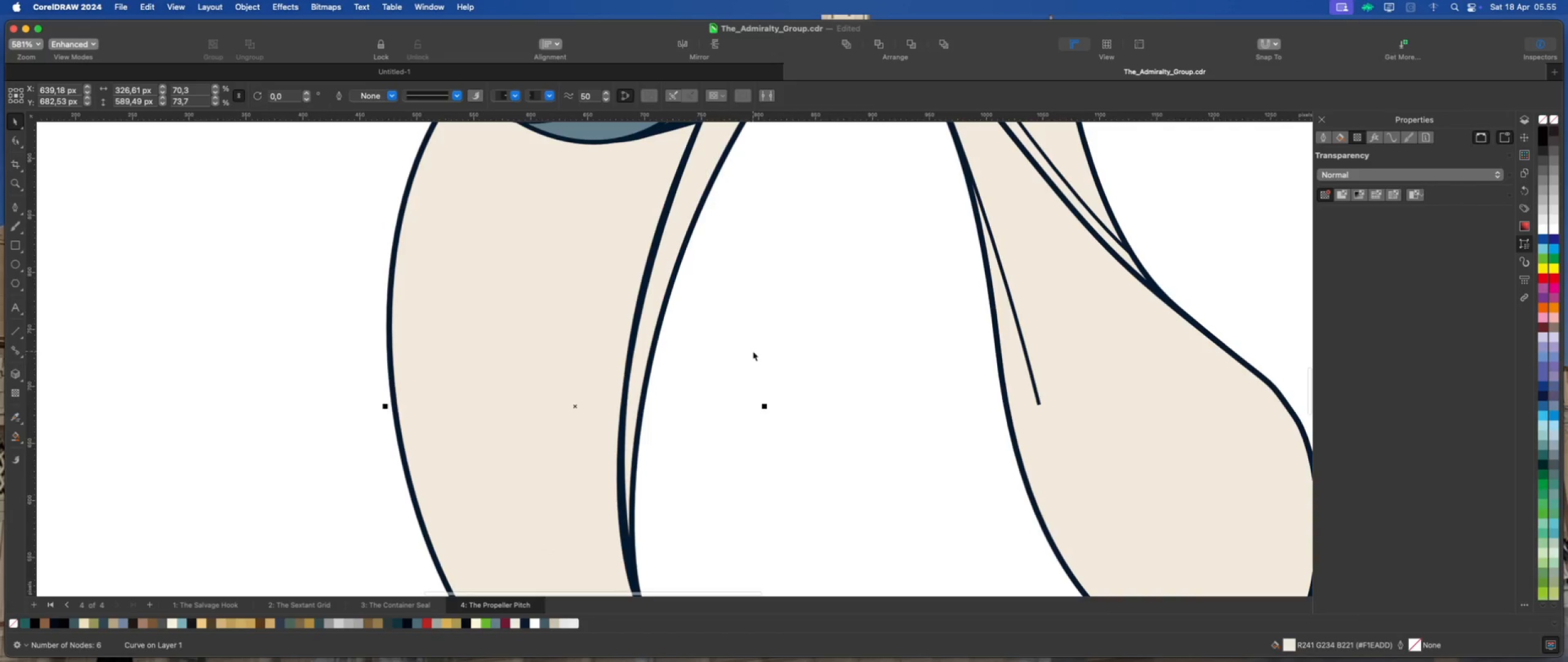 
left_click([753, 351])
 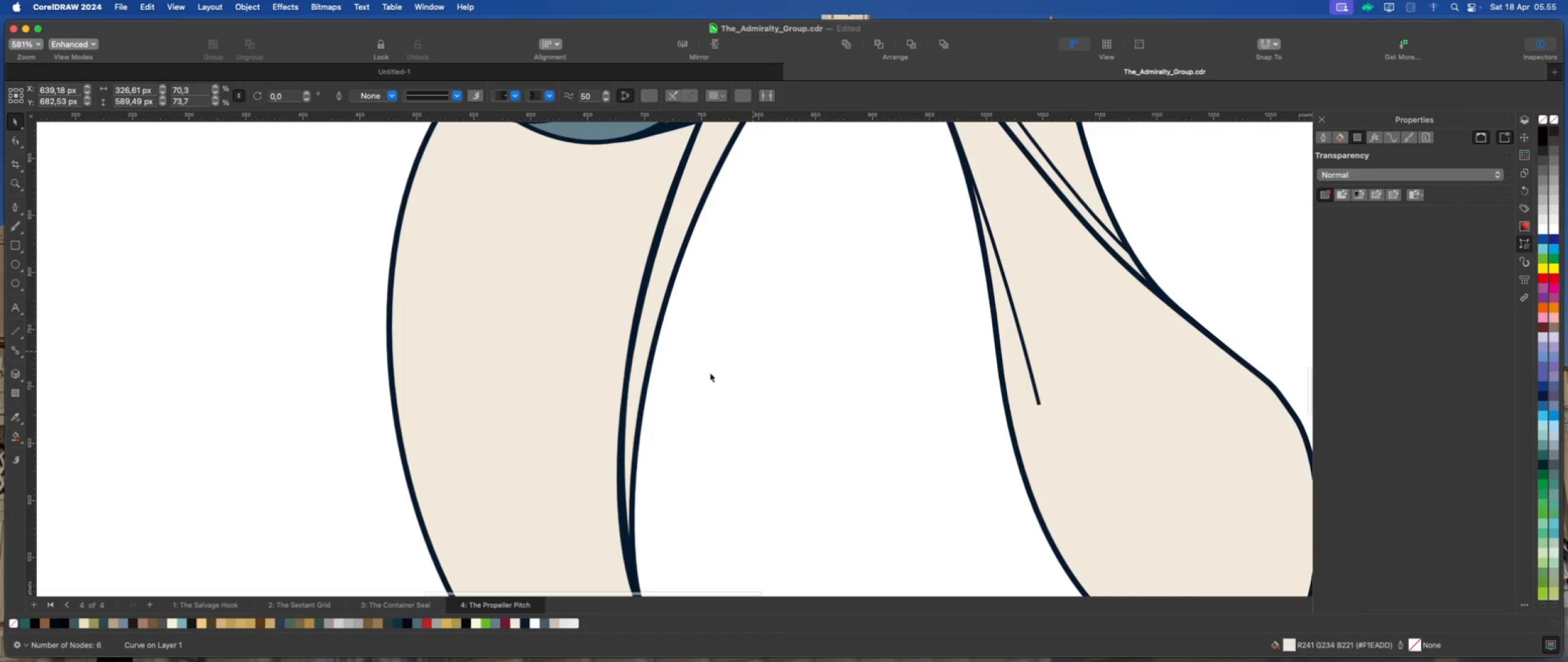 
scroll: coordinate [698, 386], scroll_direction: down, amount: 5.0
 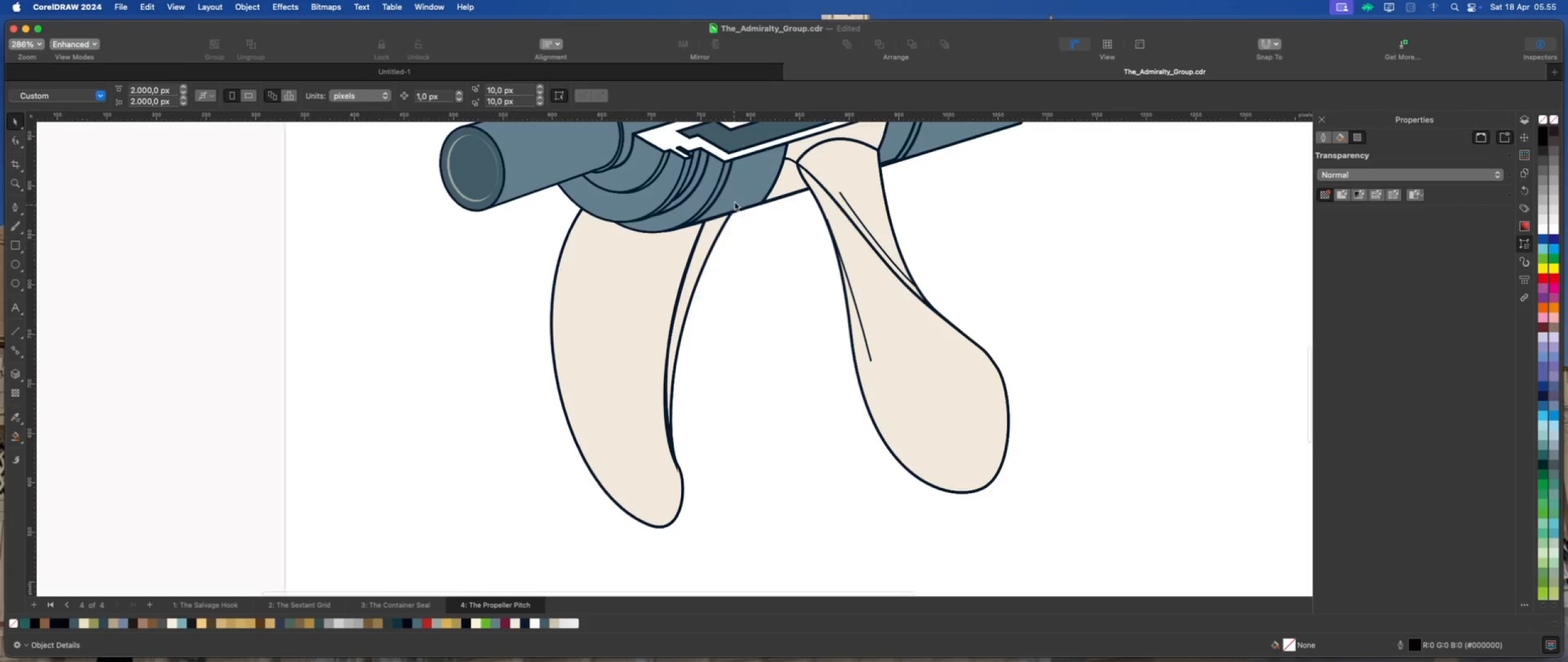 
scroll: coordinate [731, 216], scroll_direction: up, amount: 6.0
 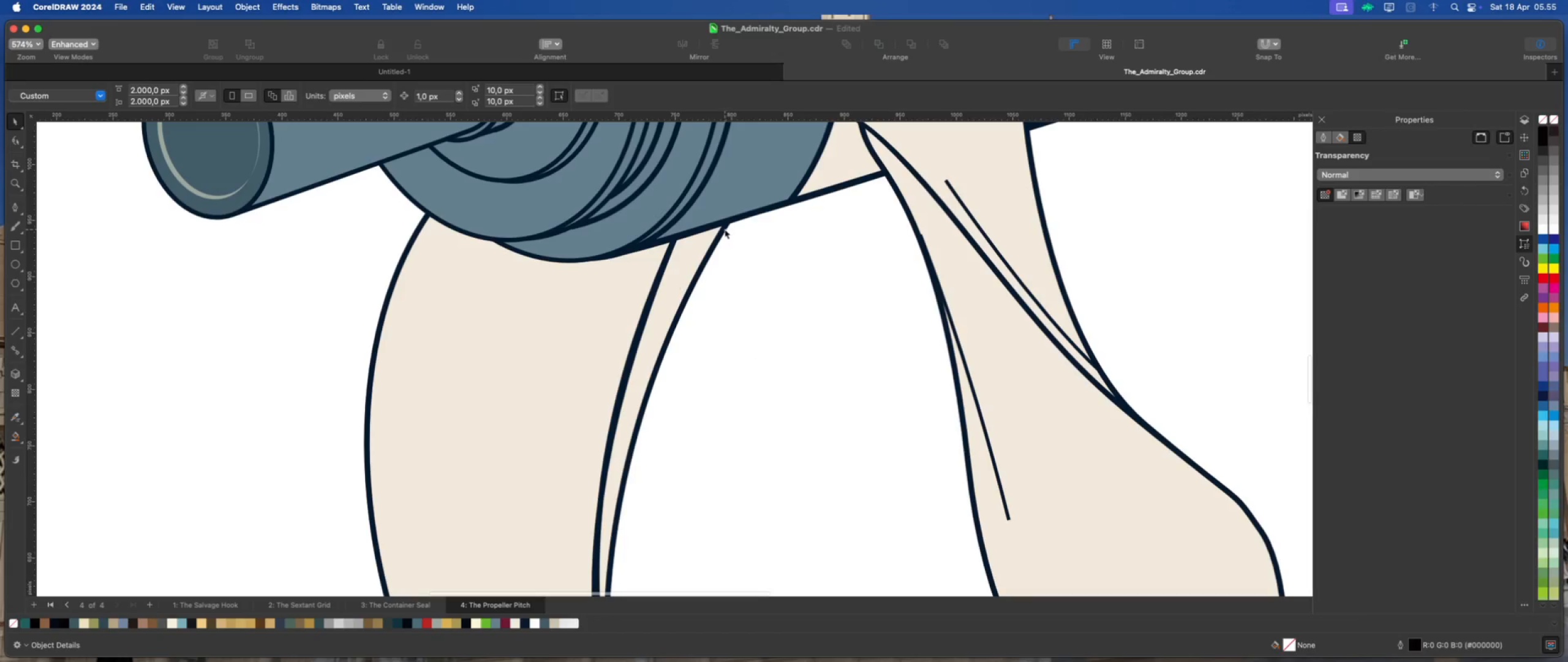 
left_click([725, 229])
 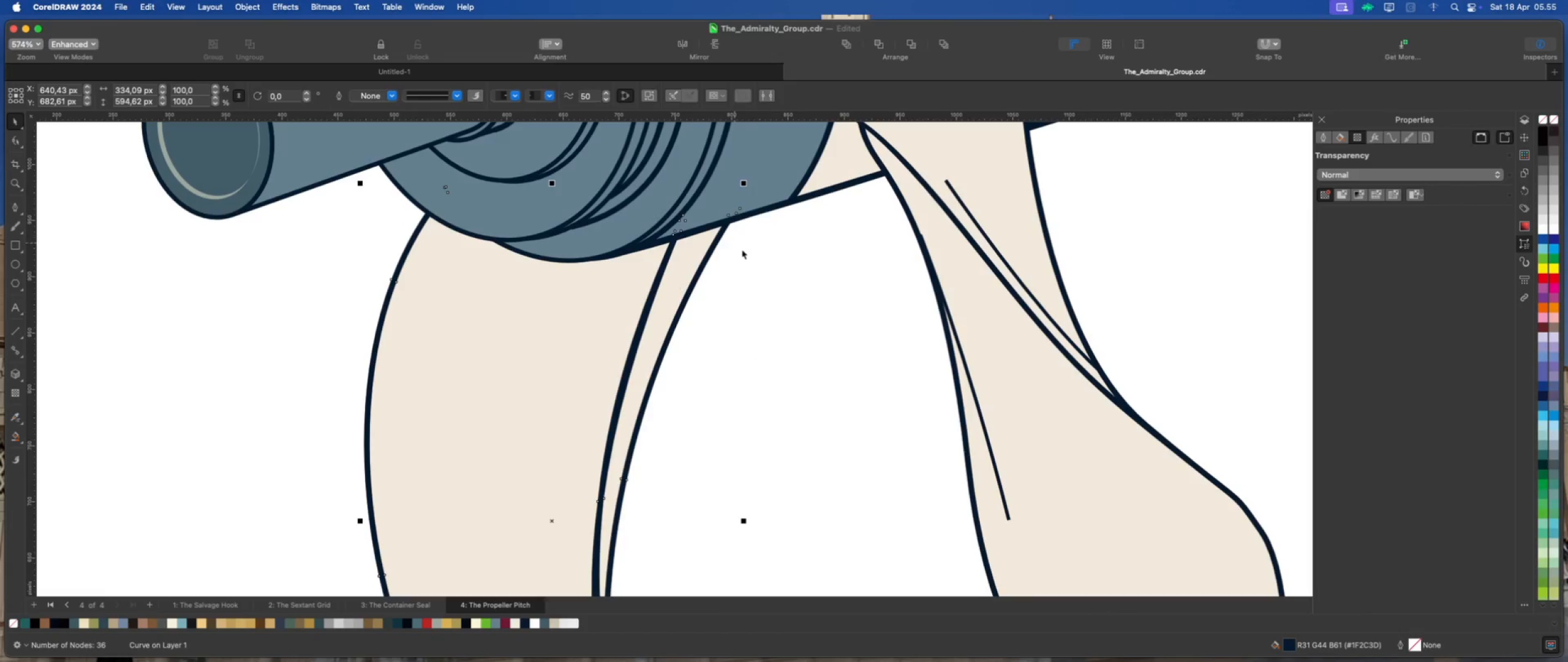 
left_click([826, 289])
 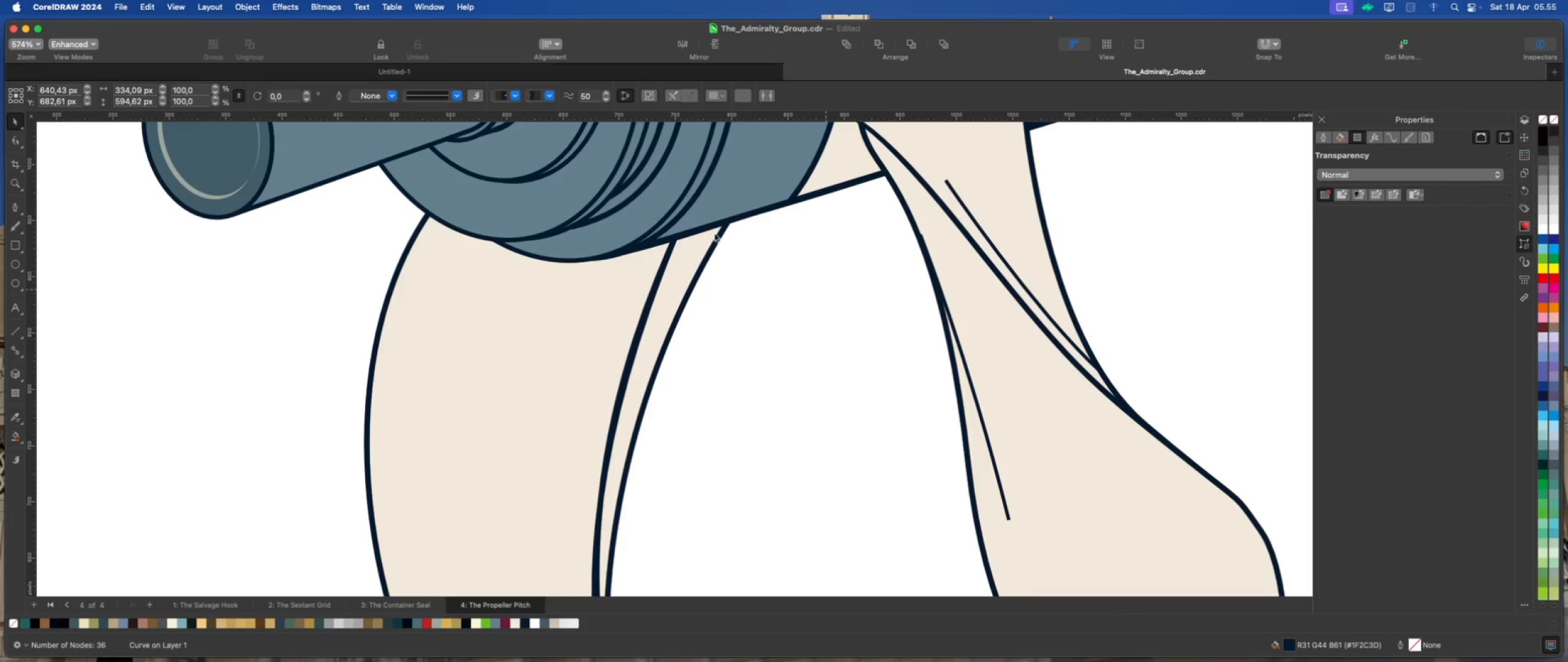 
left_click([662, 259])
 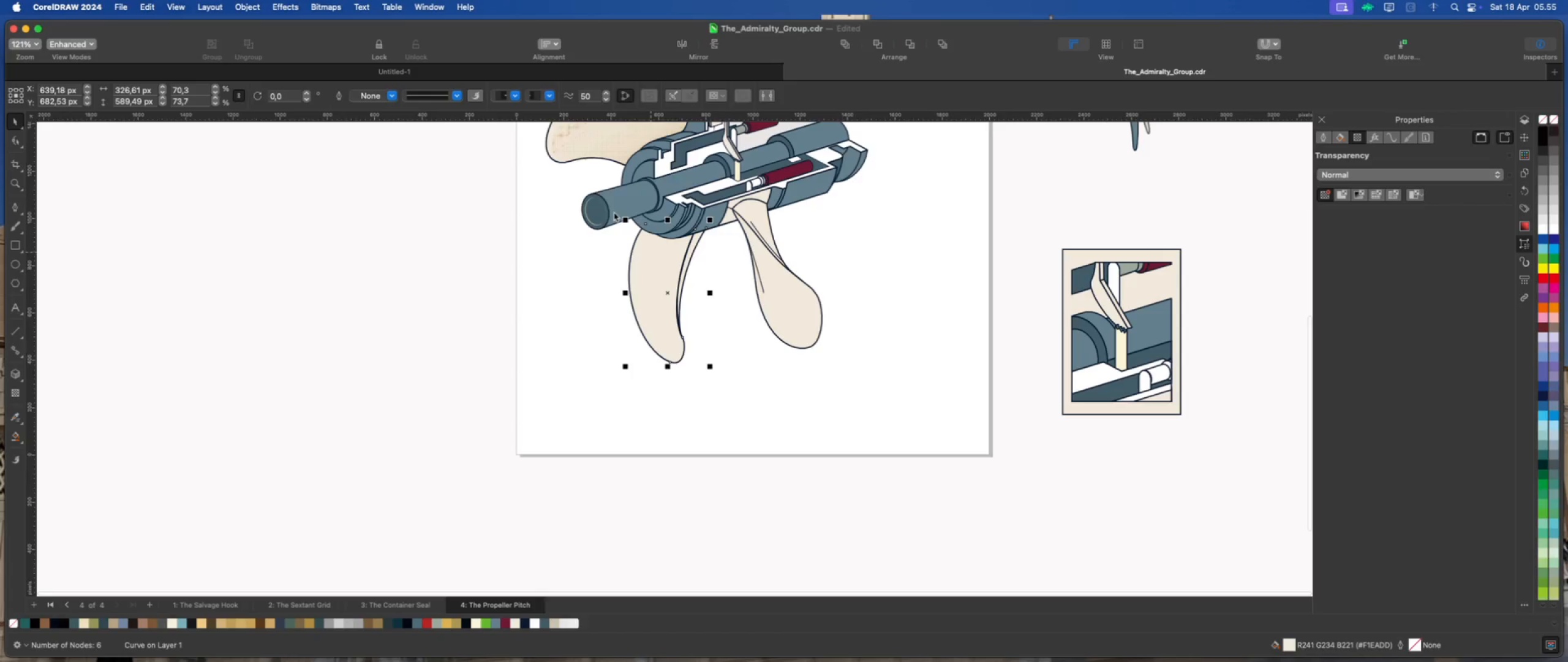 
scroll: coordinate [695, 232], scroll_direction: down, amount: 11.0
 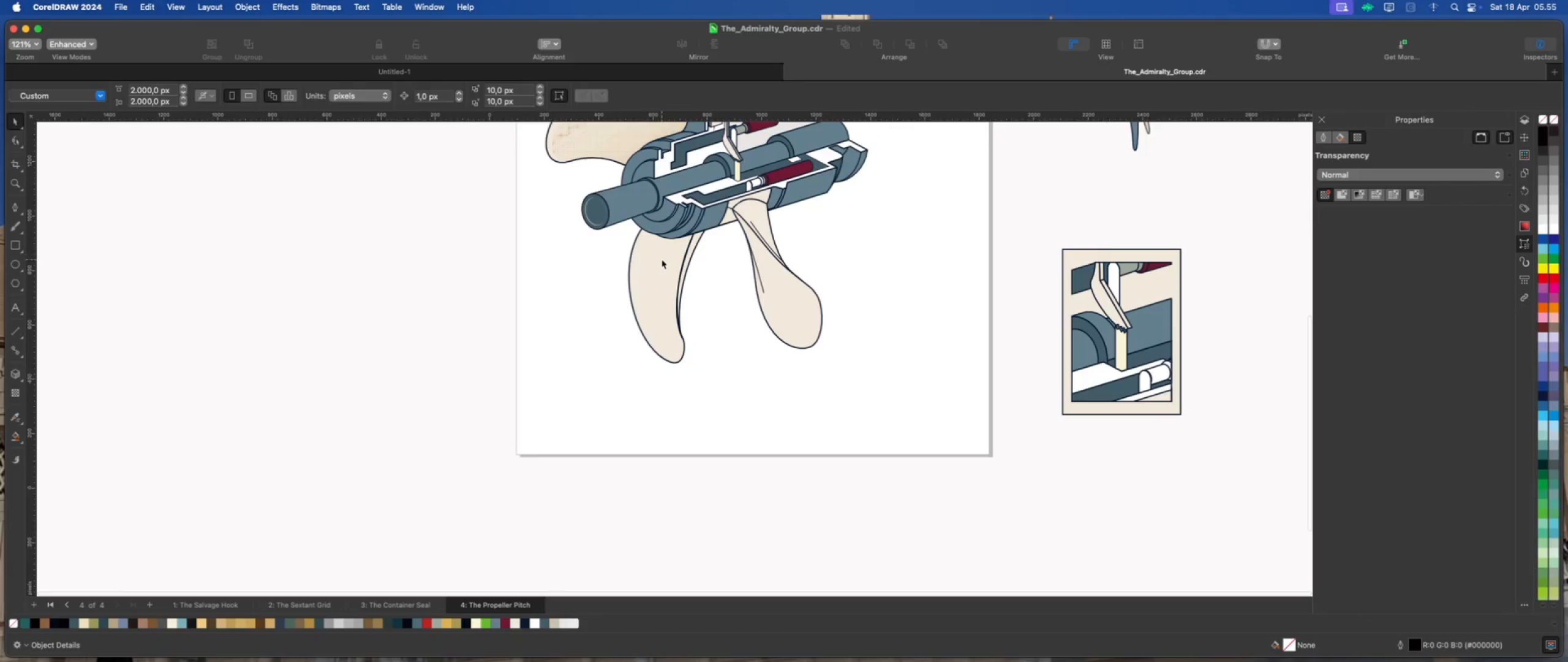 
scroll: coordinate [600, 196], scroll_direction: up, amount: 1.0
 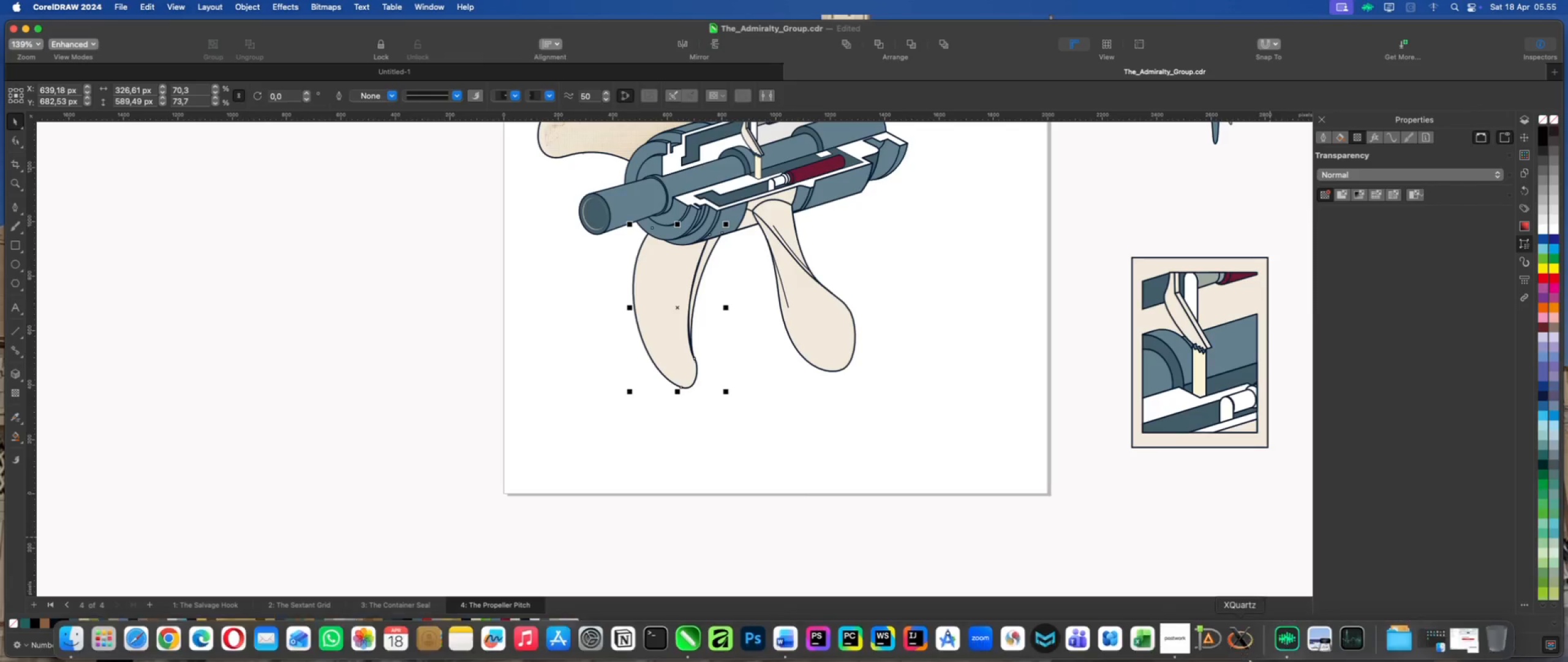 
left_click([1181, 639])